 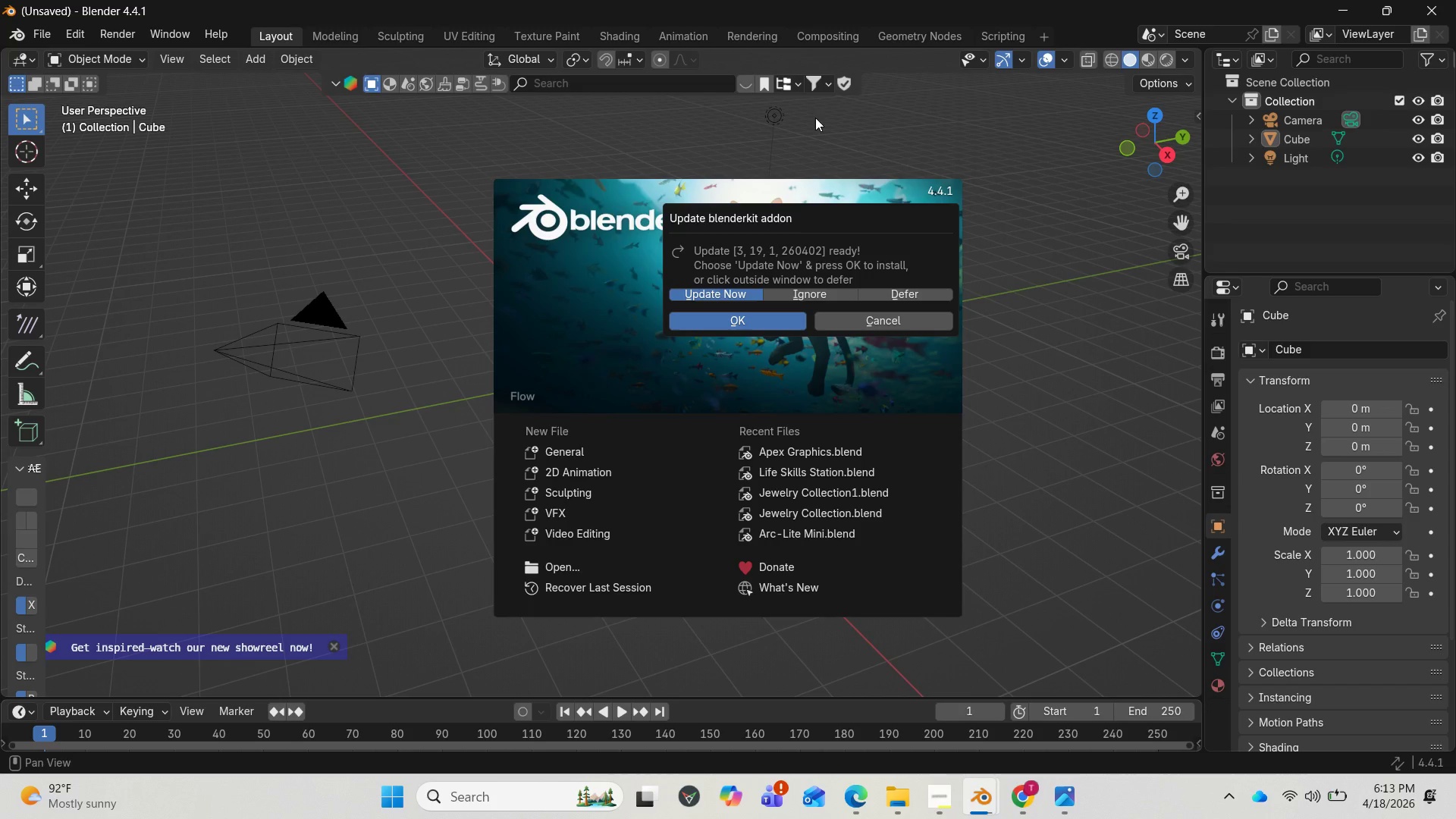 
left_click([920, 322])
 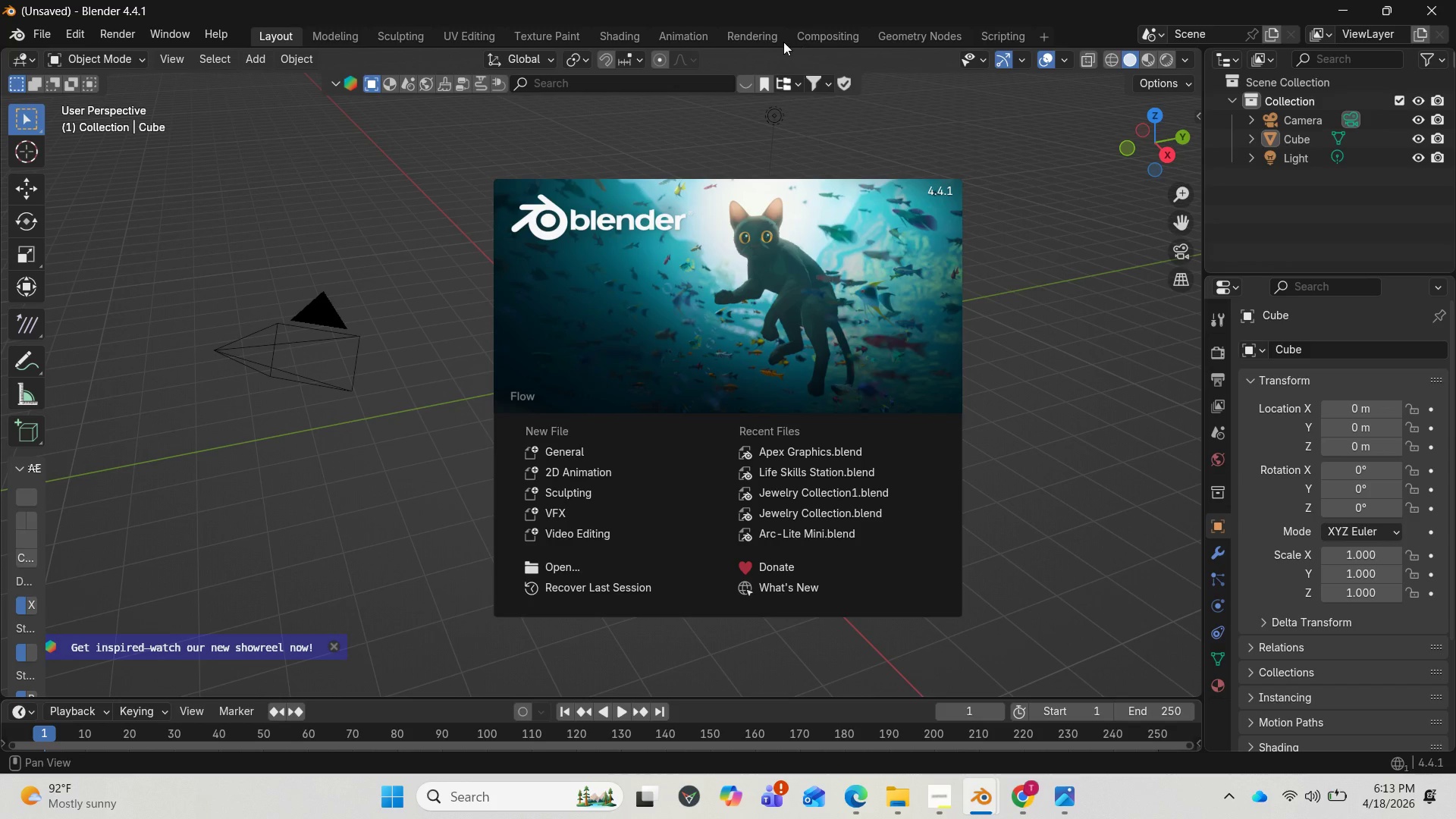 
left_click([768, 38])
 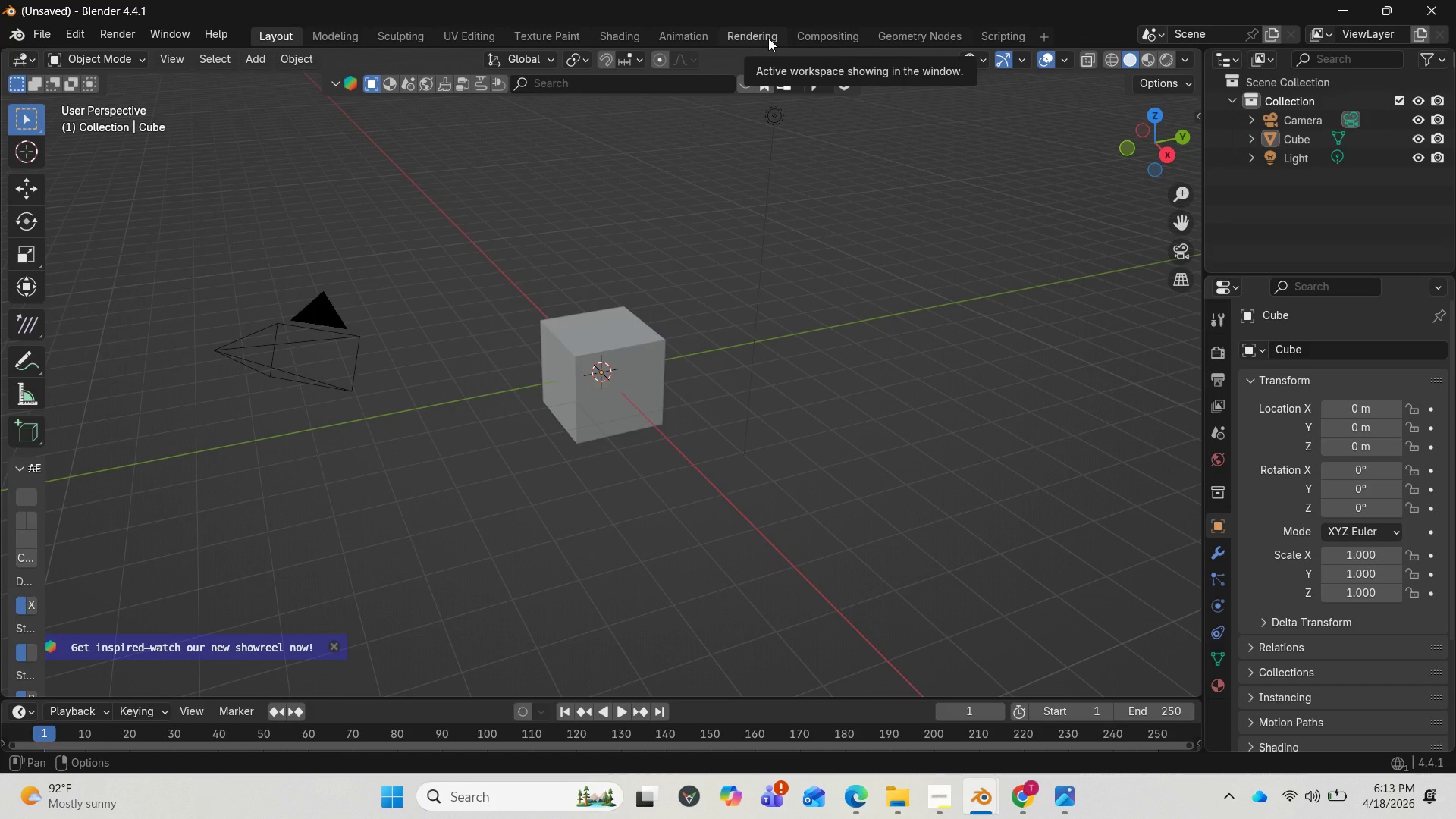 
left_click([768, 38])
 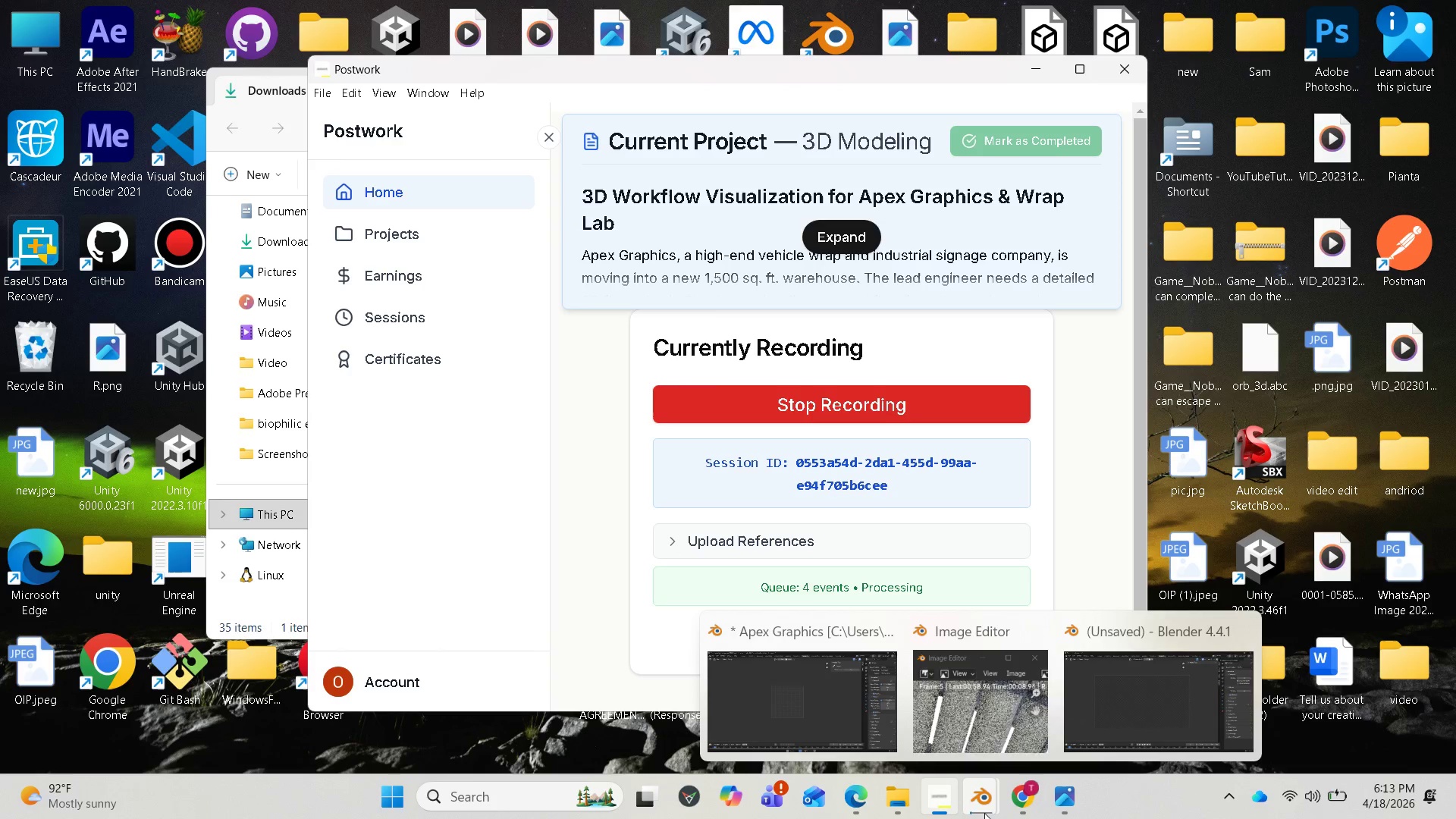 
wait(17.2)
 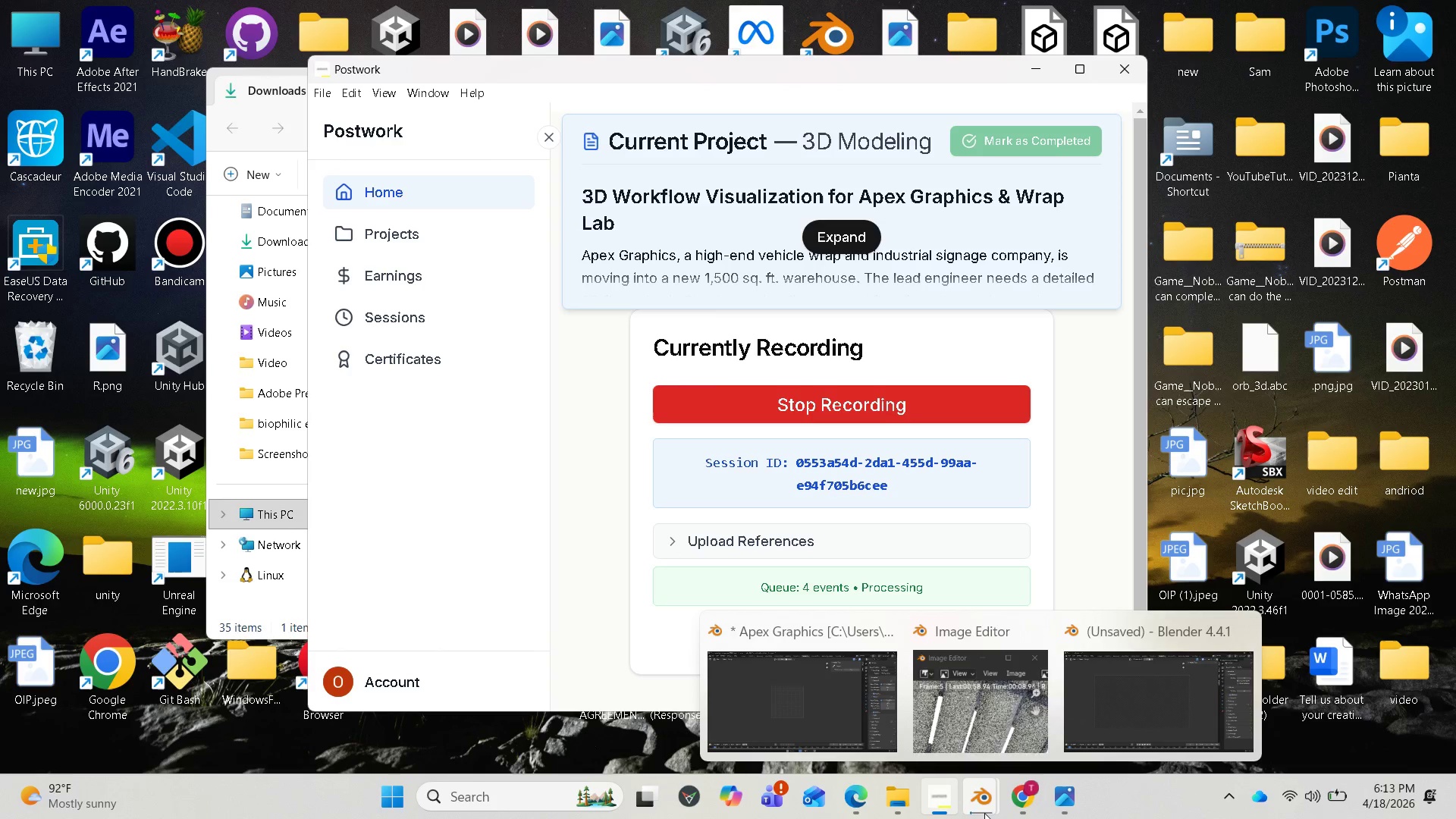 
triple_click([1035, 625])
 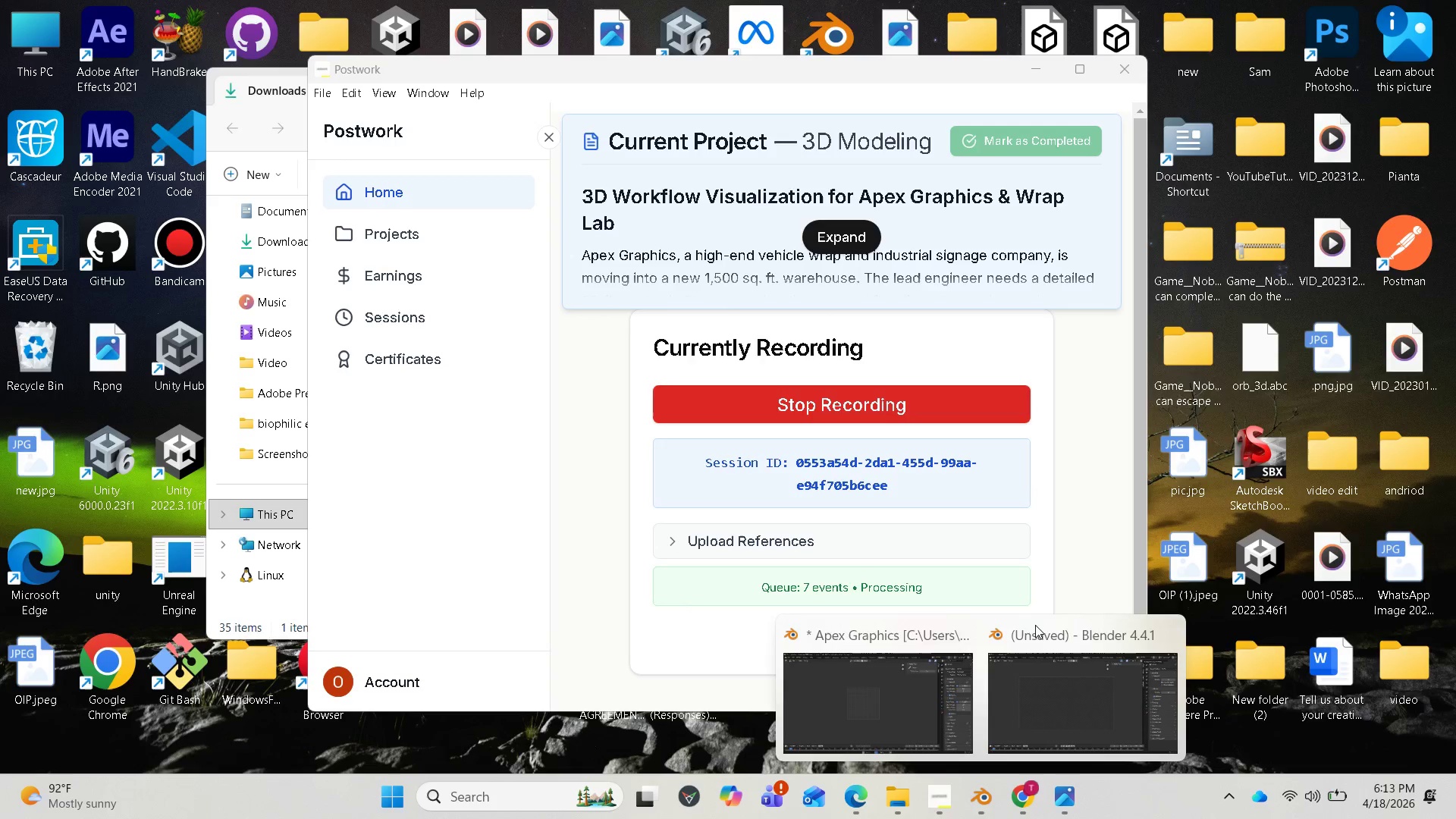 
triple_click([1035, 625])
 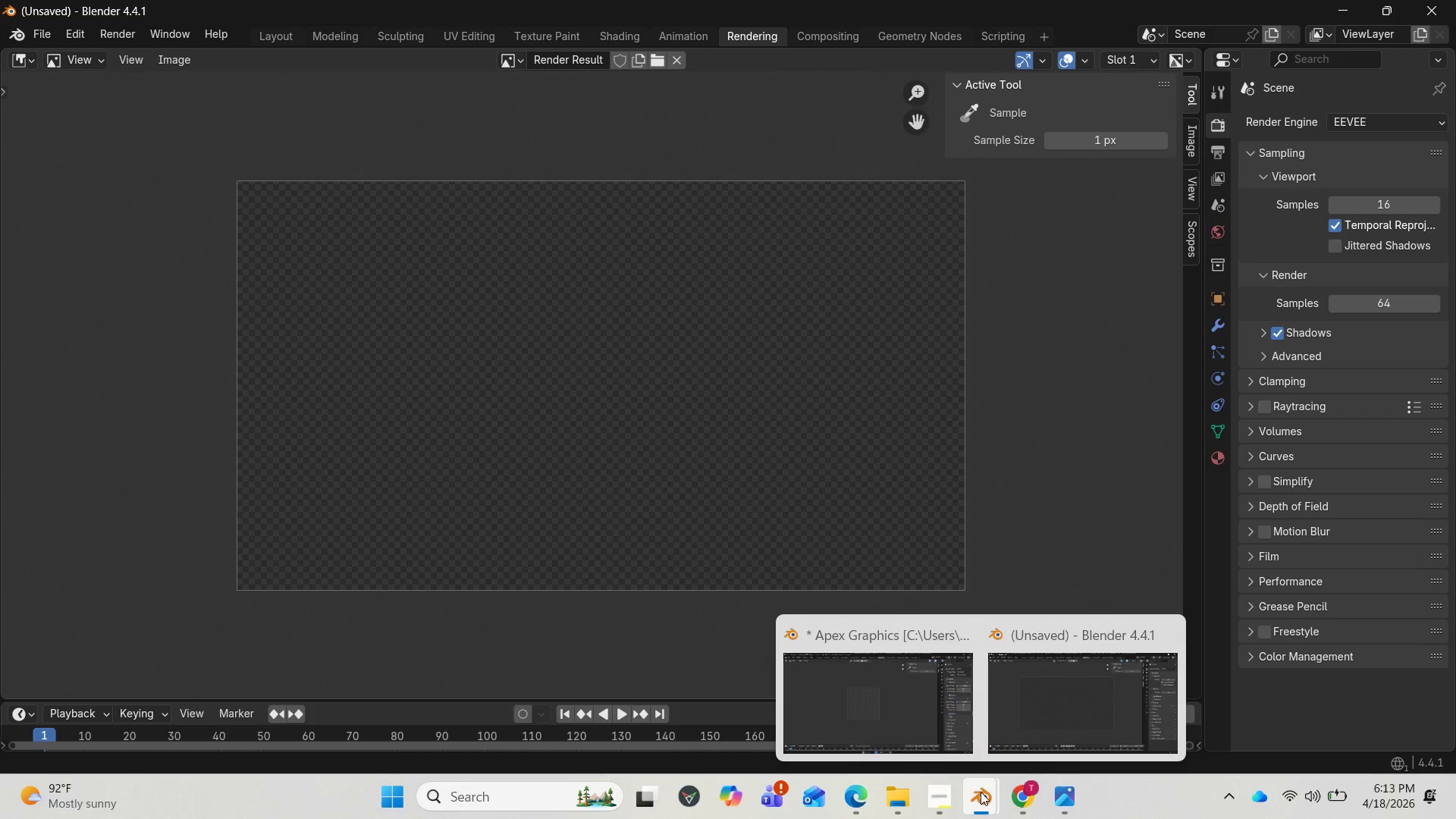 
left_click([909, 728])
 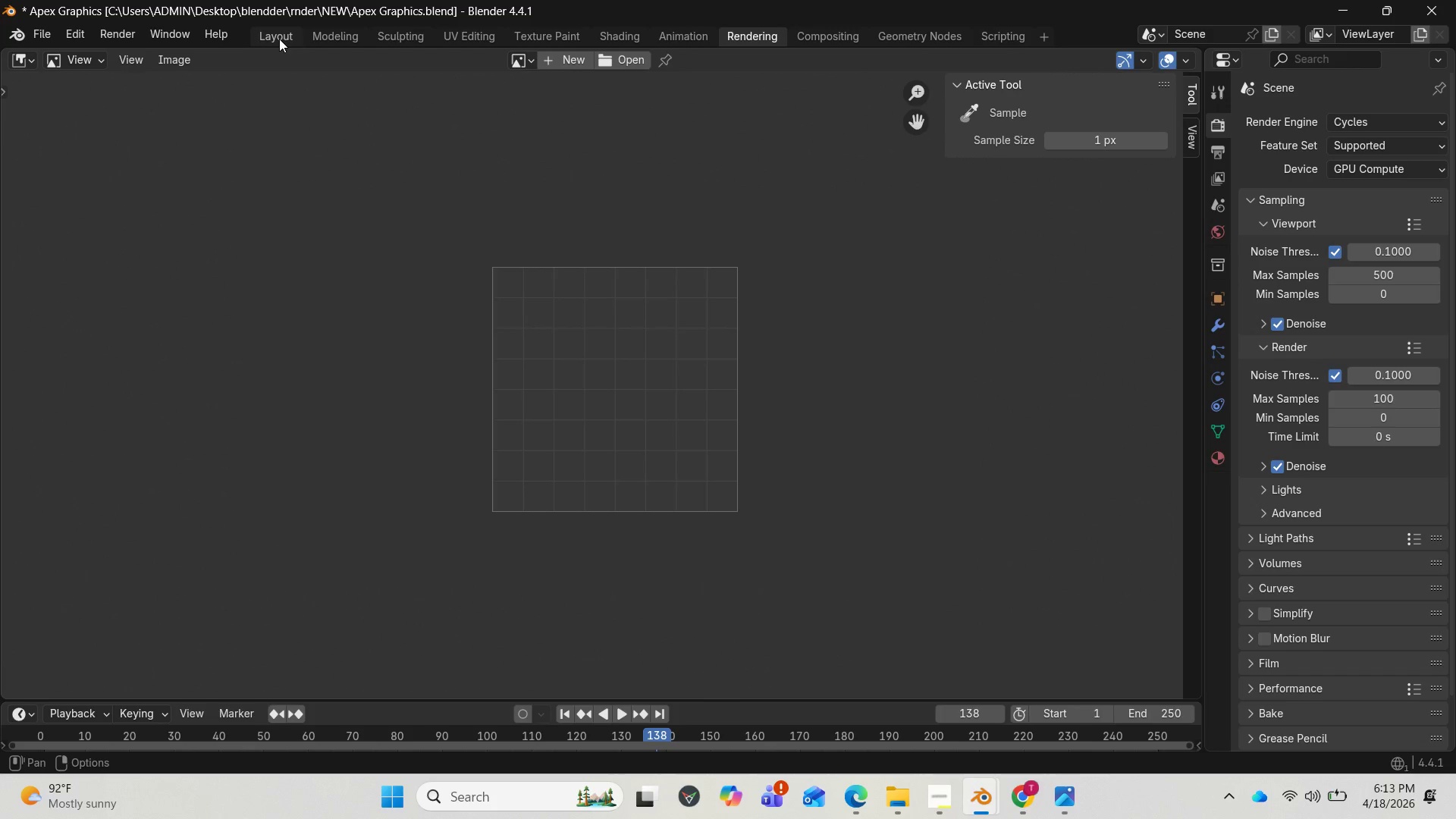 
left_click([265, 39])
 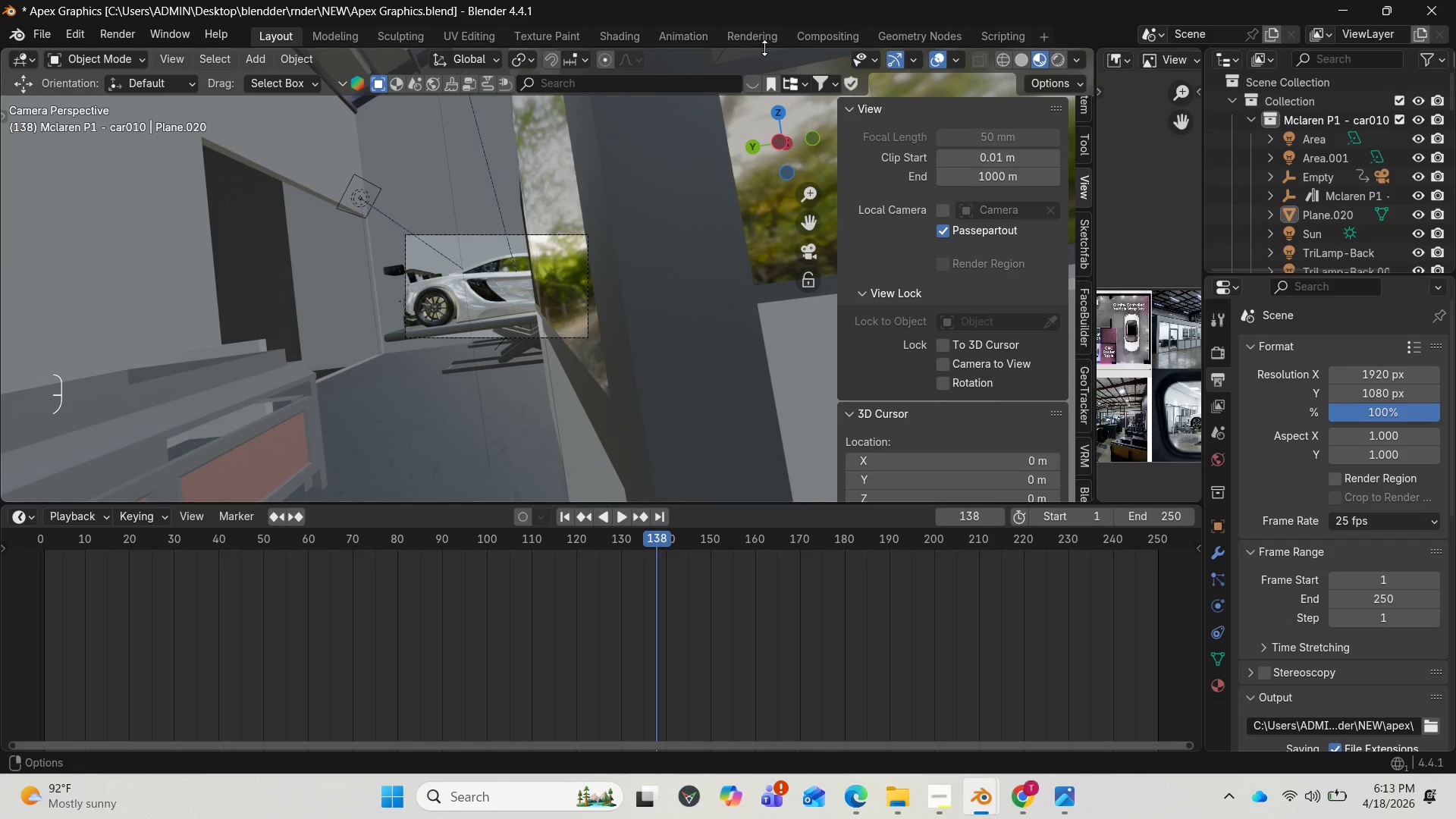 
left_click([771, 44])
 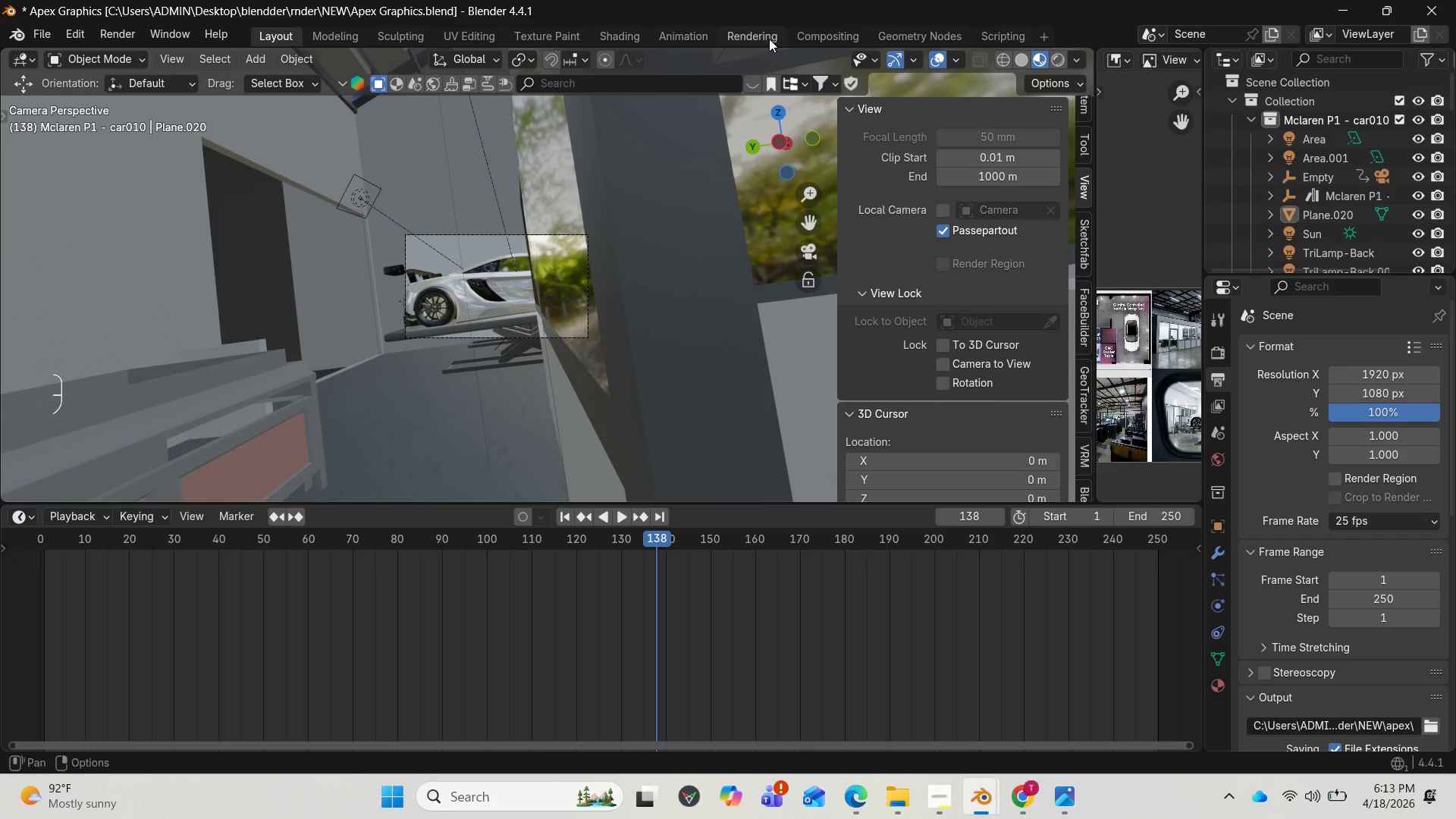 
left_click([768, 36])
 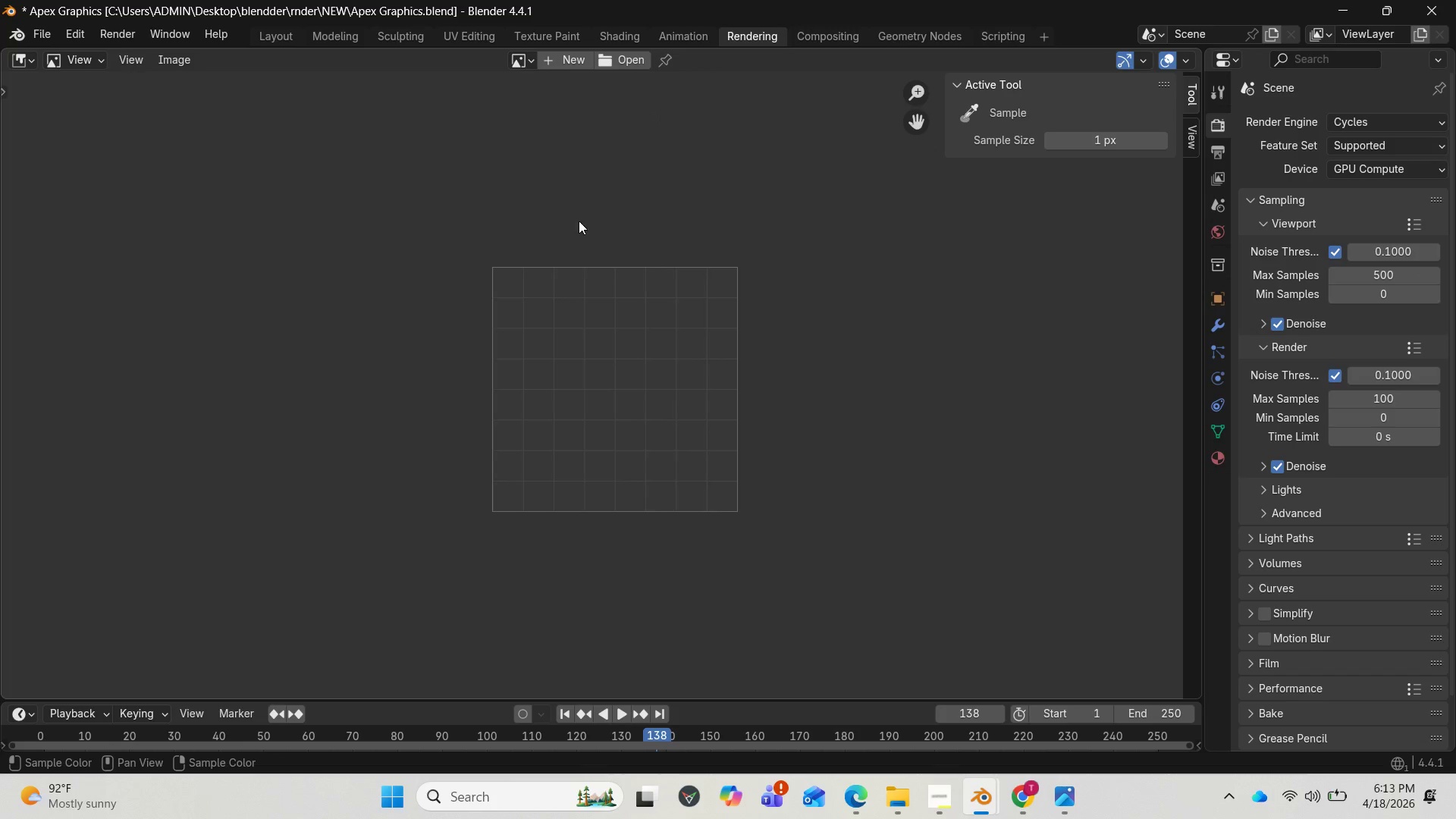 
left_click([285, 35])
 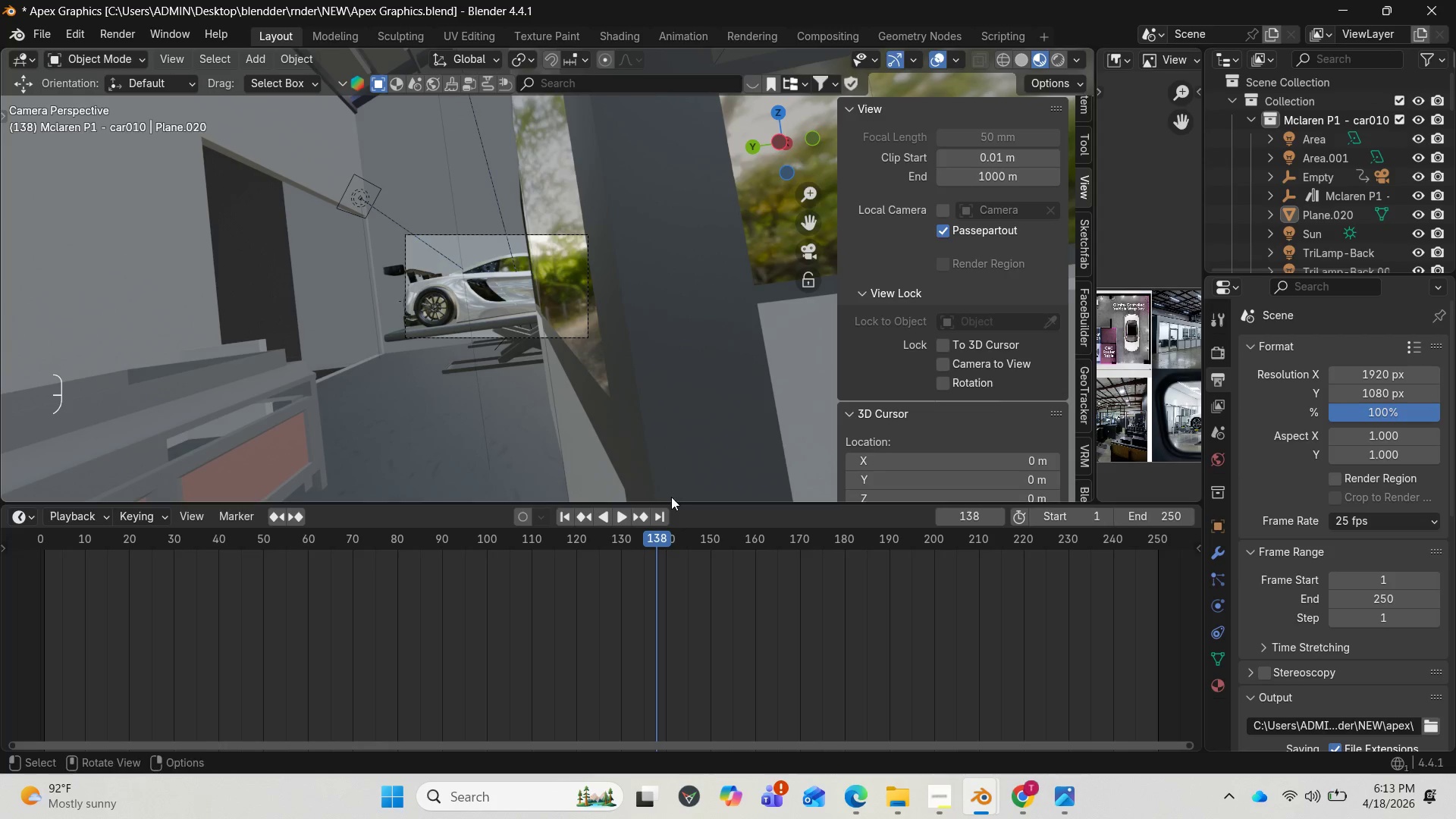 
left_click_drag(start_coordinate=[651, 538], to_coordinate=[398, 530])
 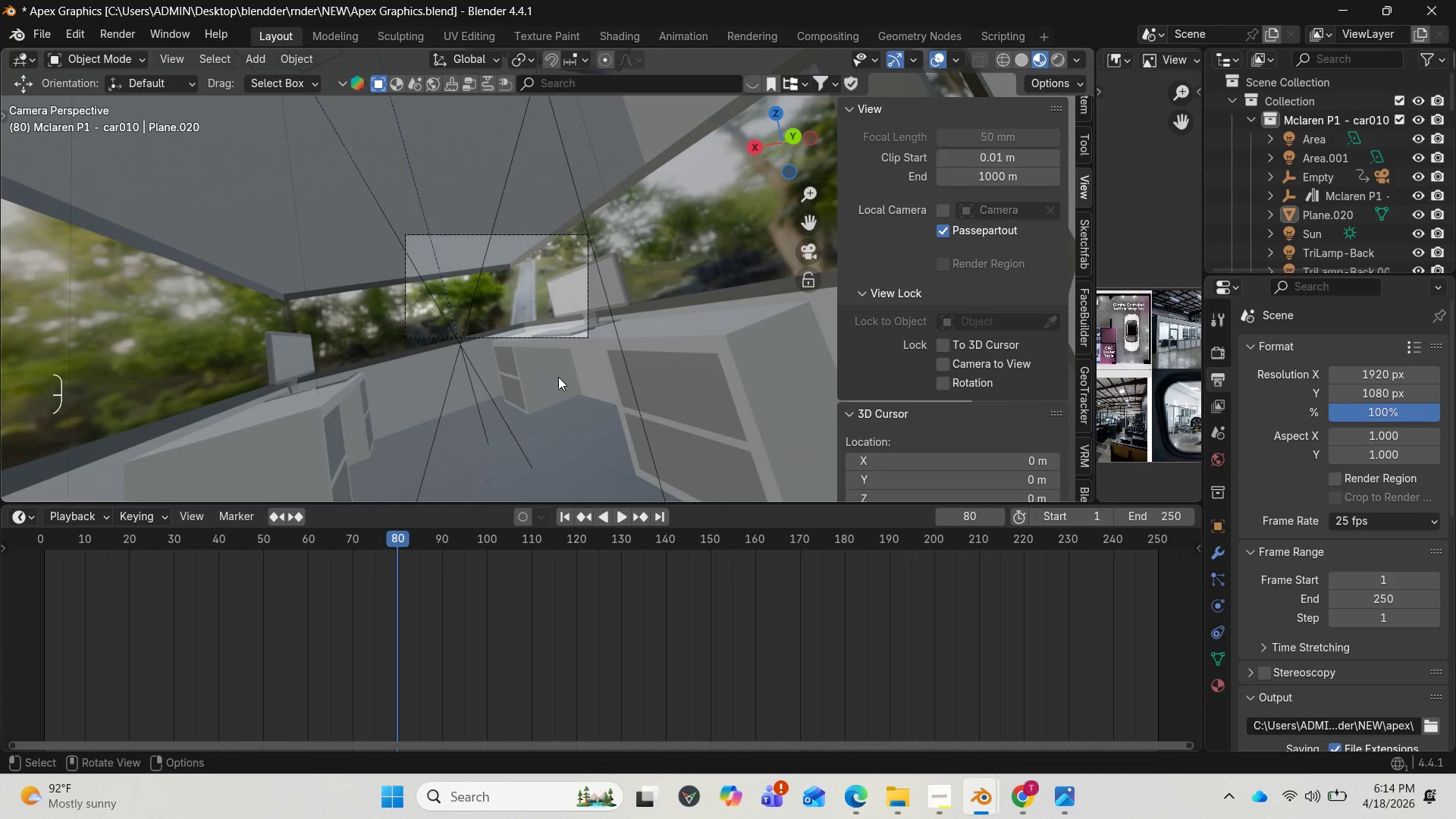 
scroll: coordinate [566, 370], scroll_direction: down, amount: 3.0
 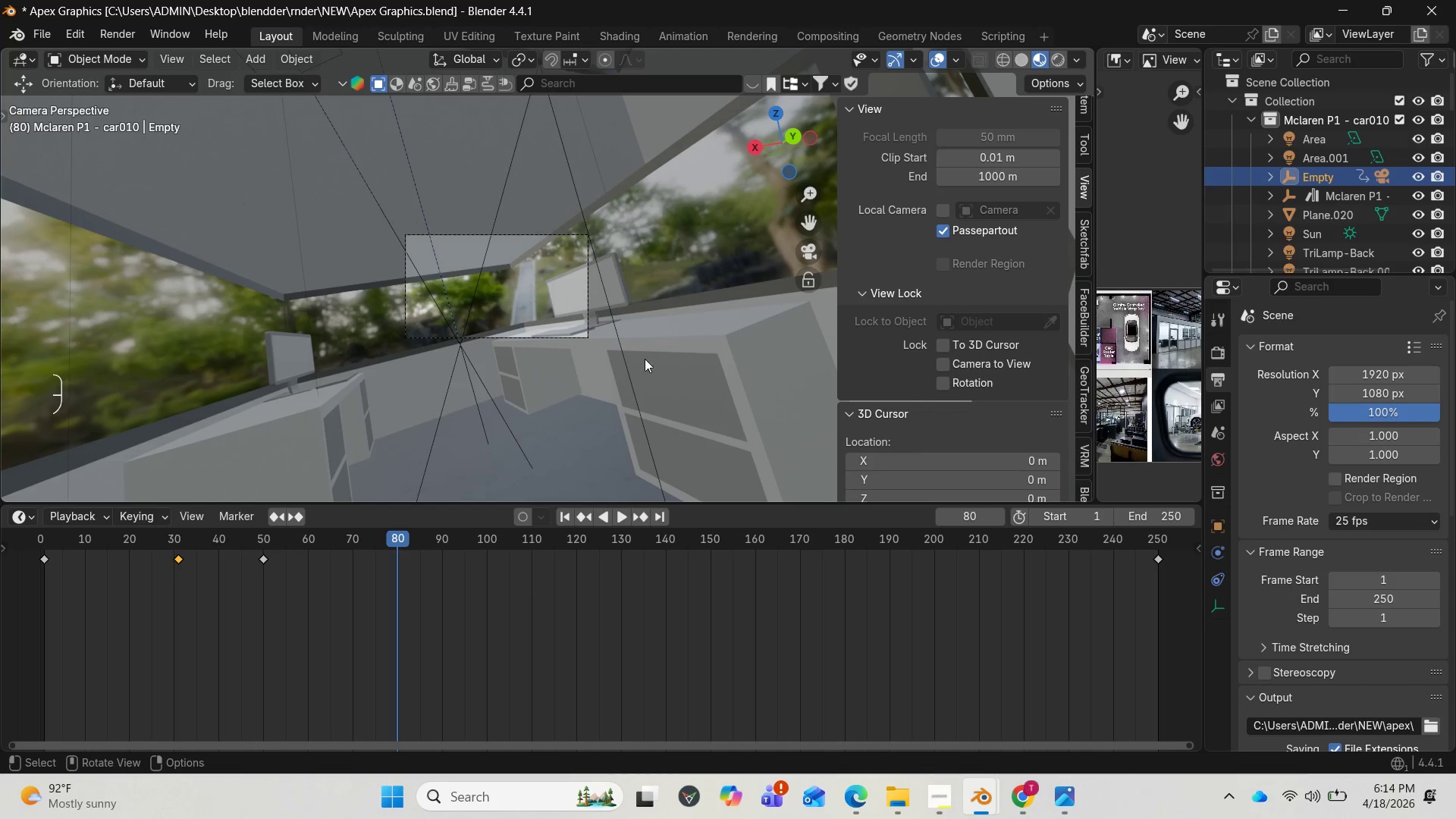 
wait(5.01)
 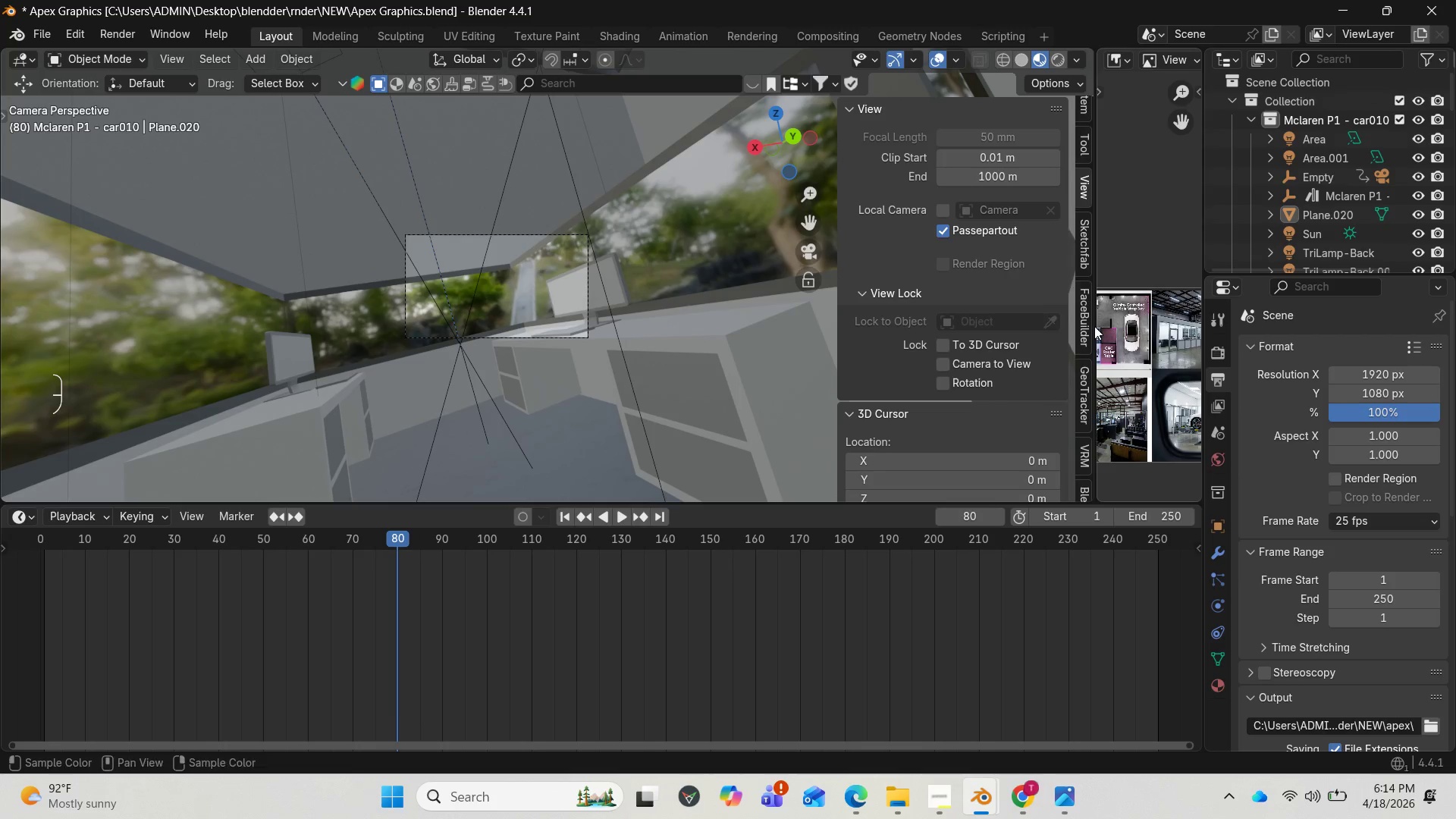 
key(Numpad0)
 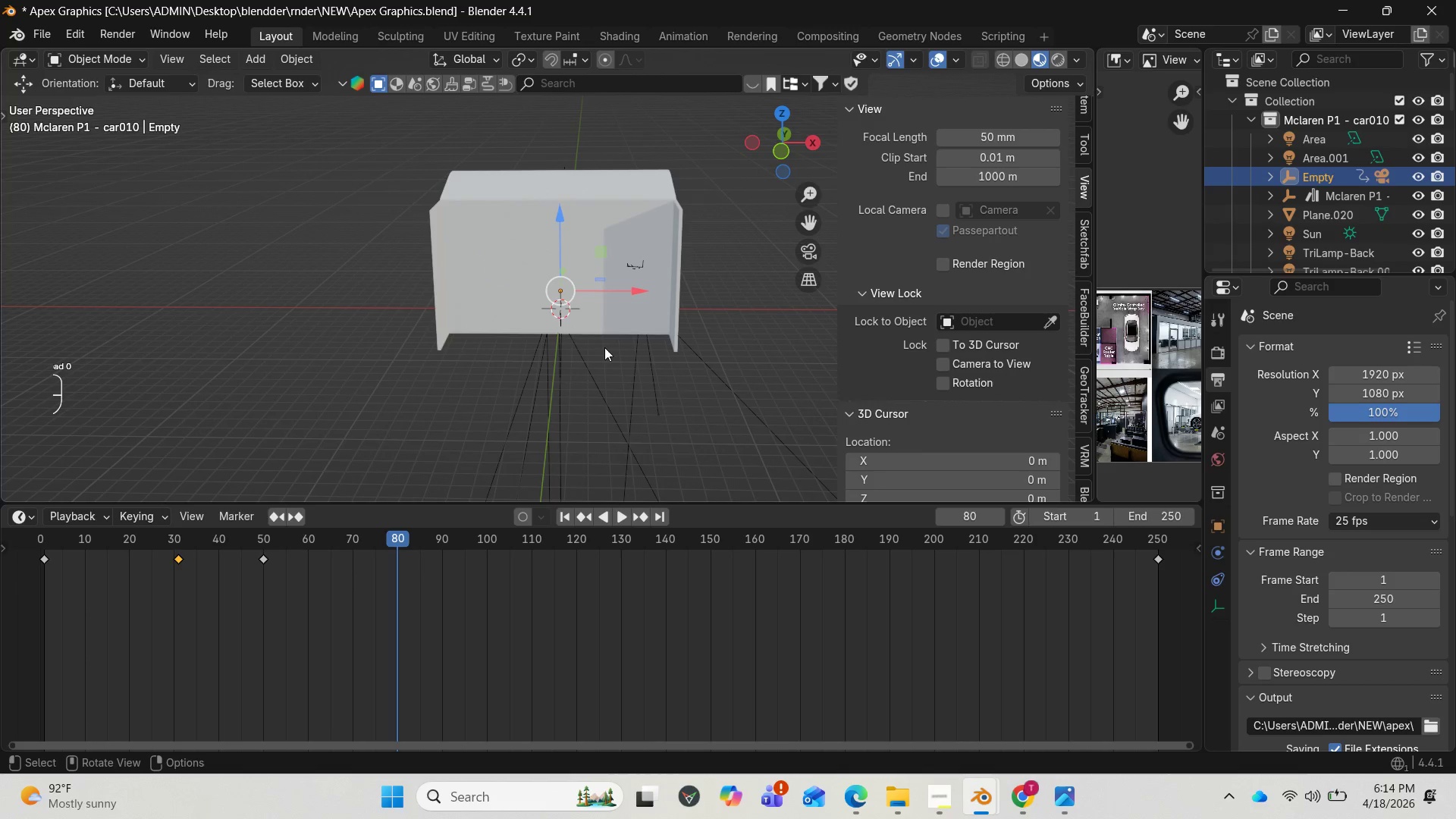 
key(NumpadDecimal)
 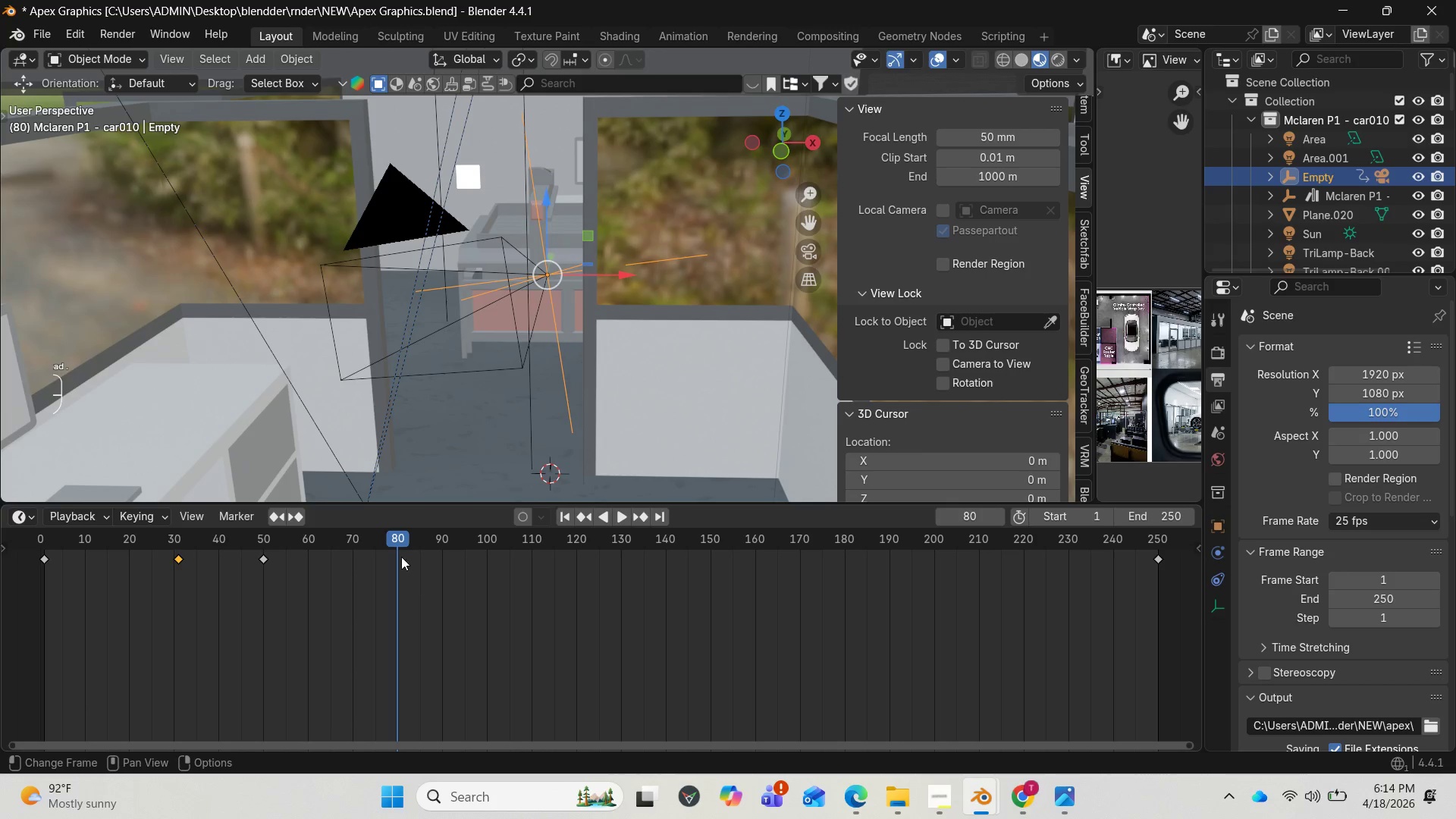 
scroll: coordinate [584, 378], scroll_direction: down, amount: 1.0
 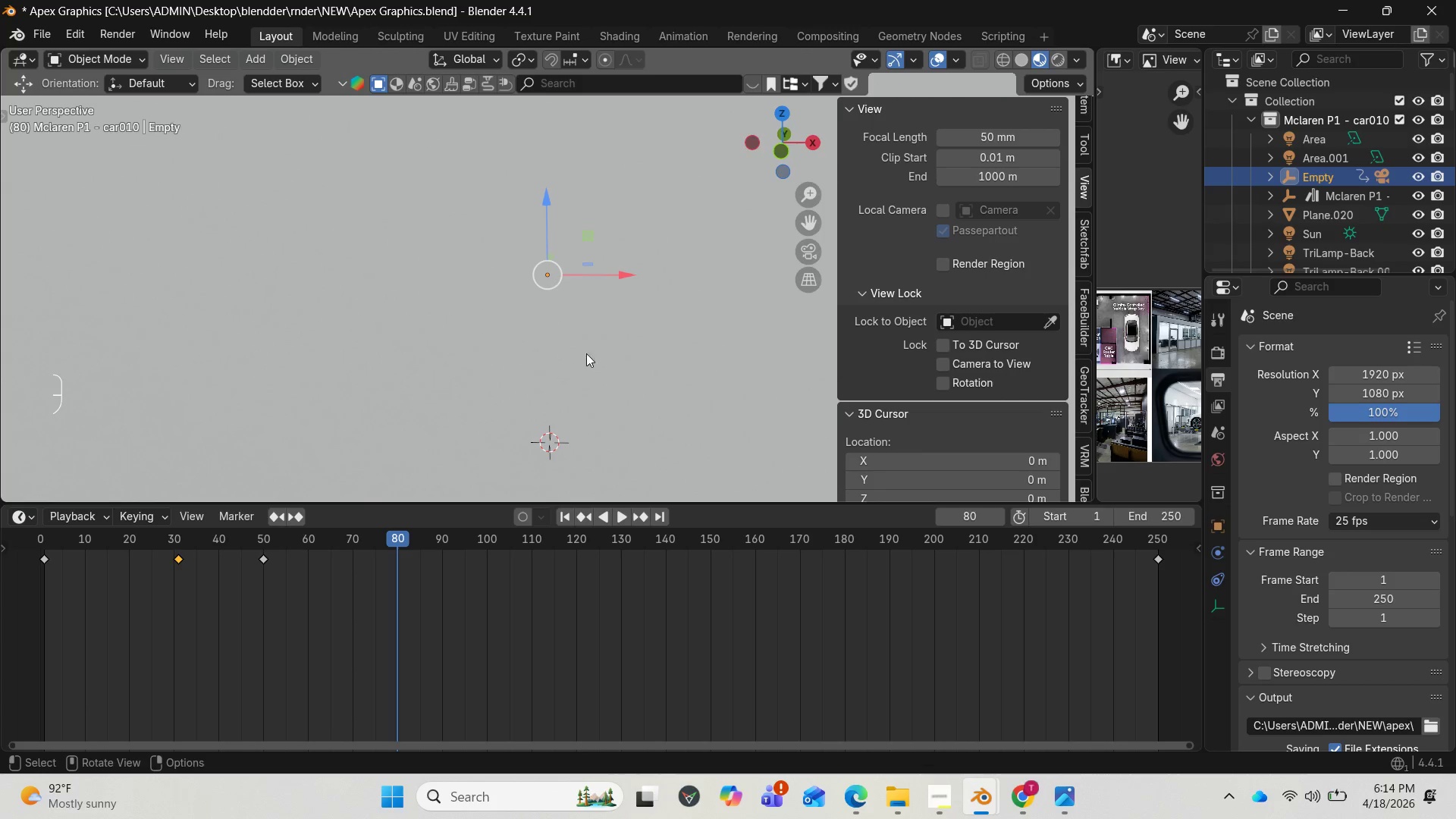 
scroll: coordinate [635, 294], scroll_direction: up, amount: 1.0
 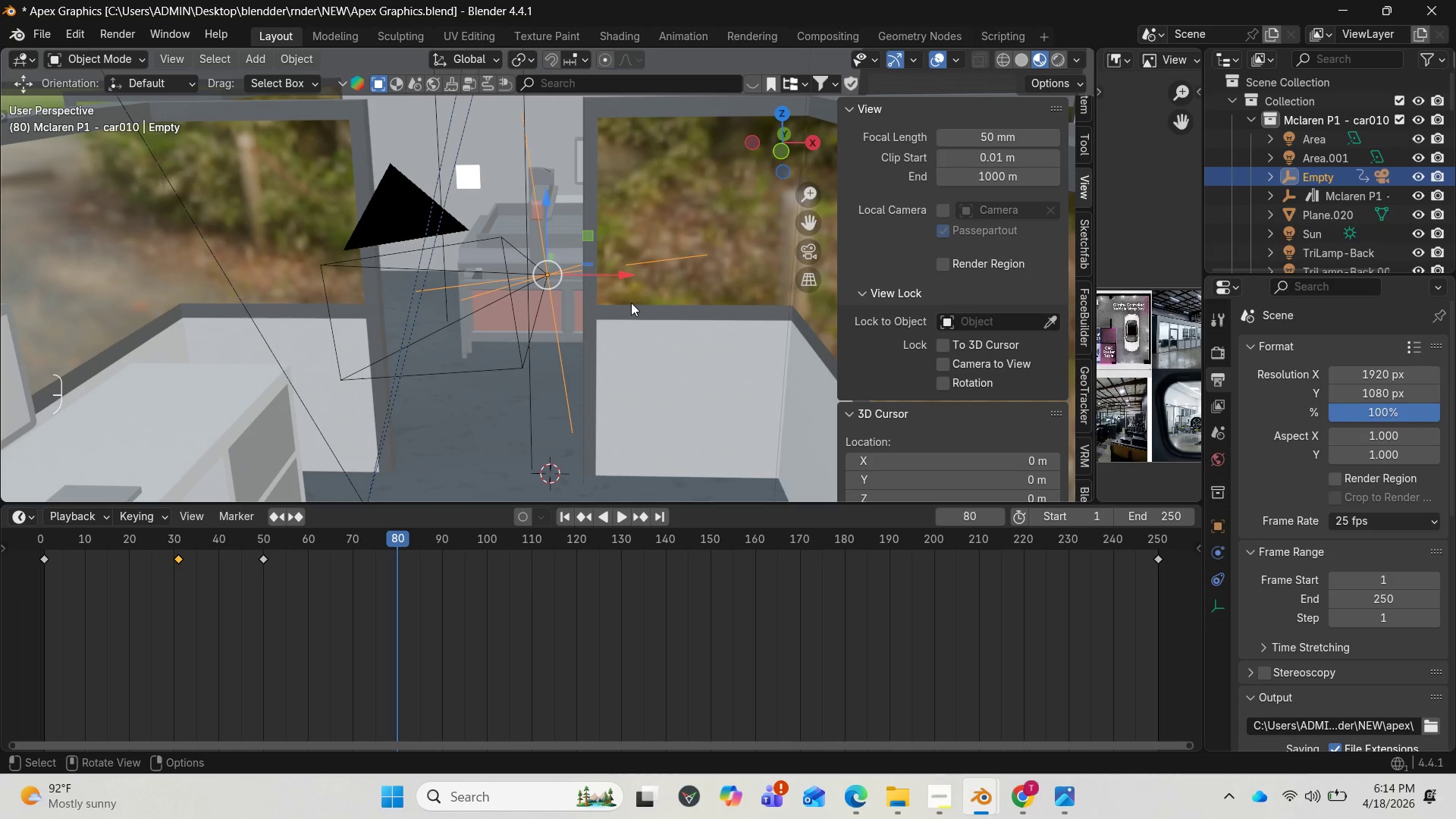 
key(Numpad0)
 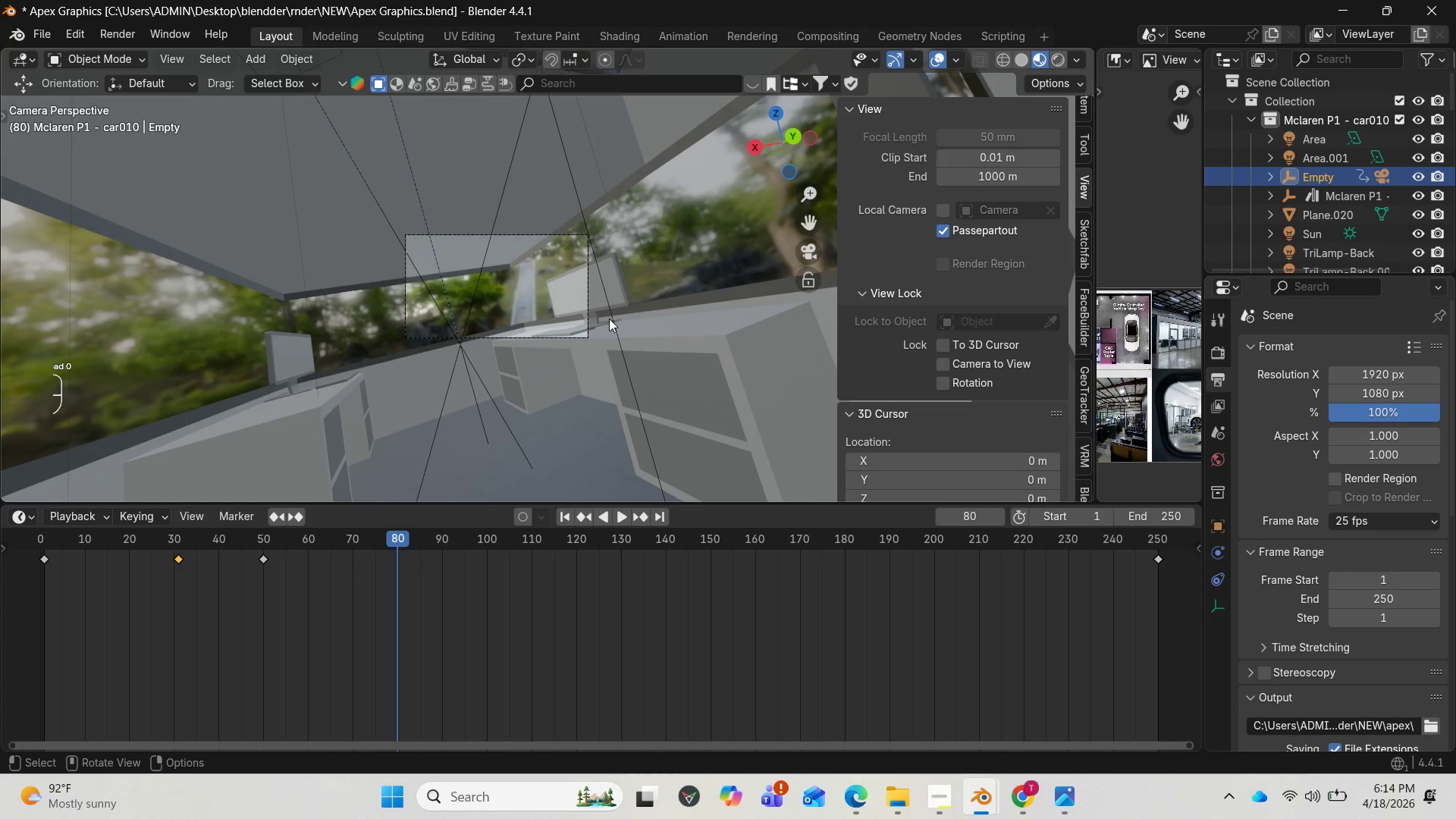 
key(Space)
 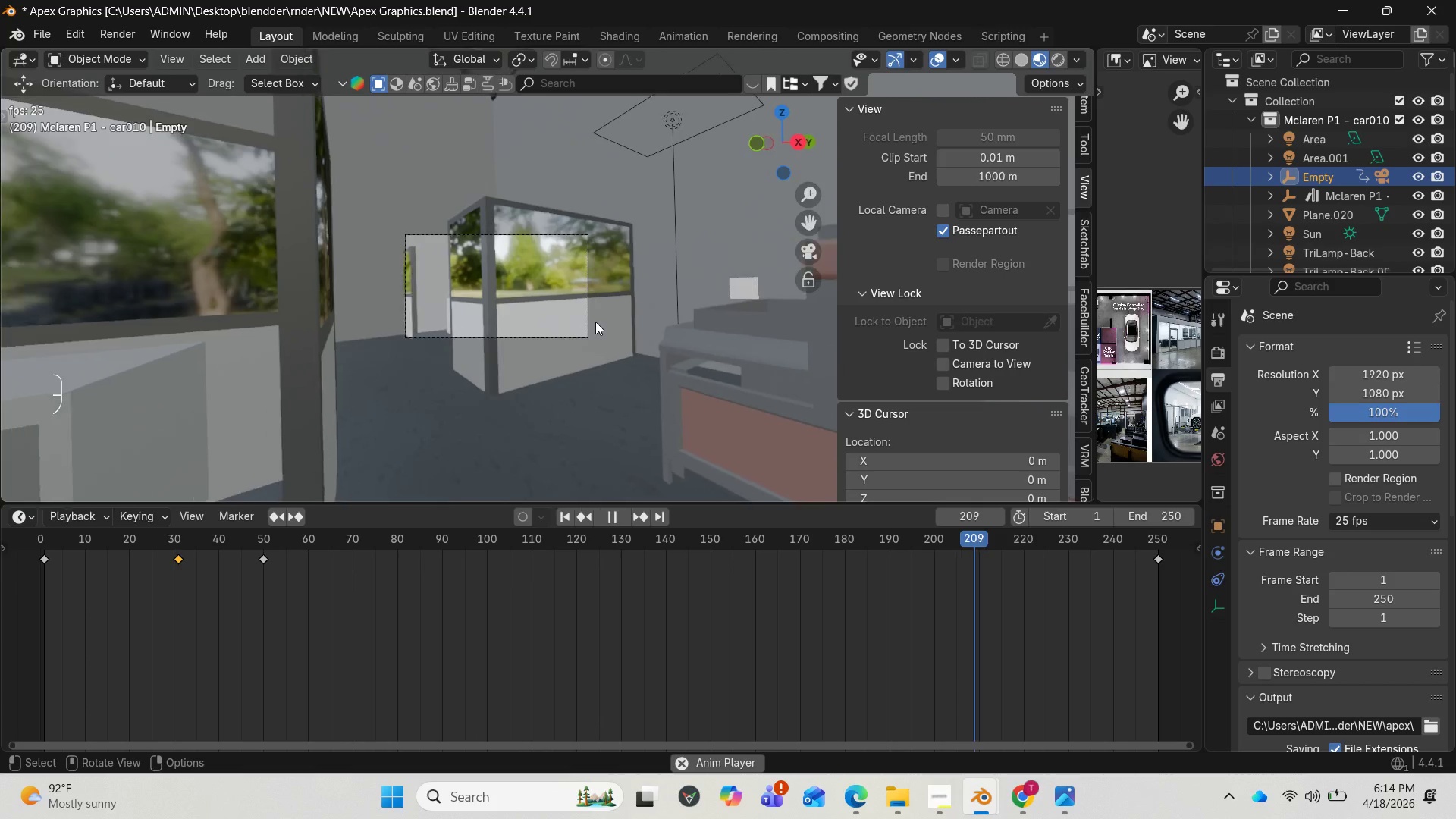 
wait(7.08)
 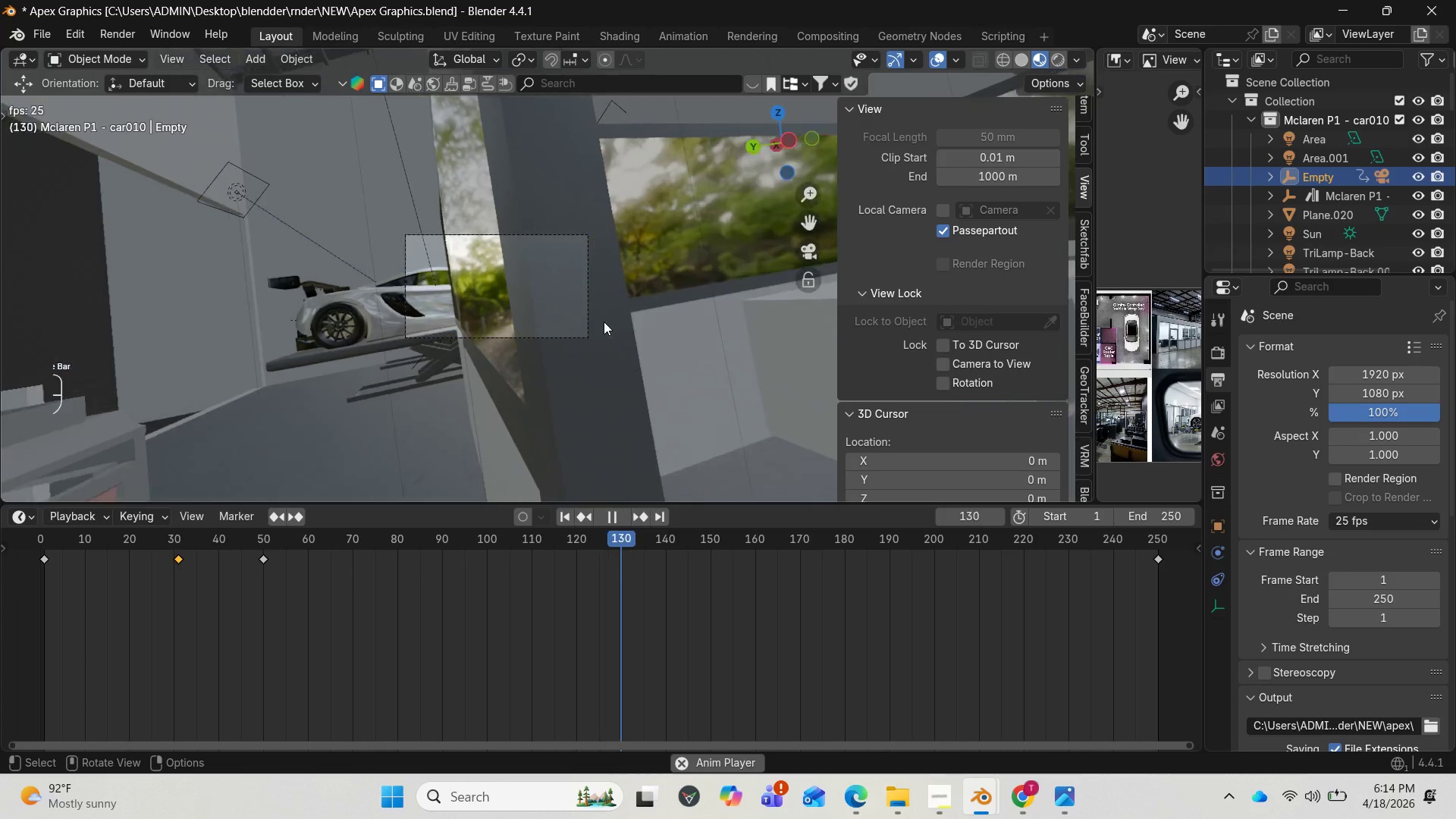 
key(Space)
 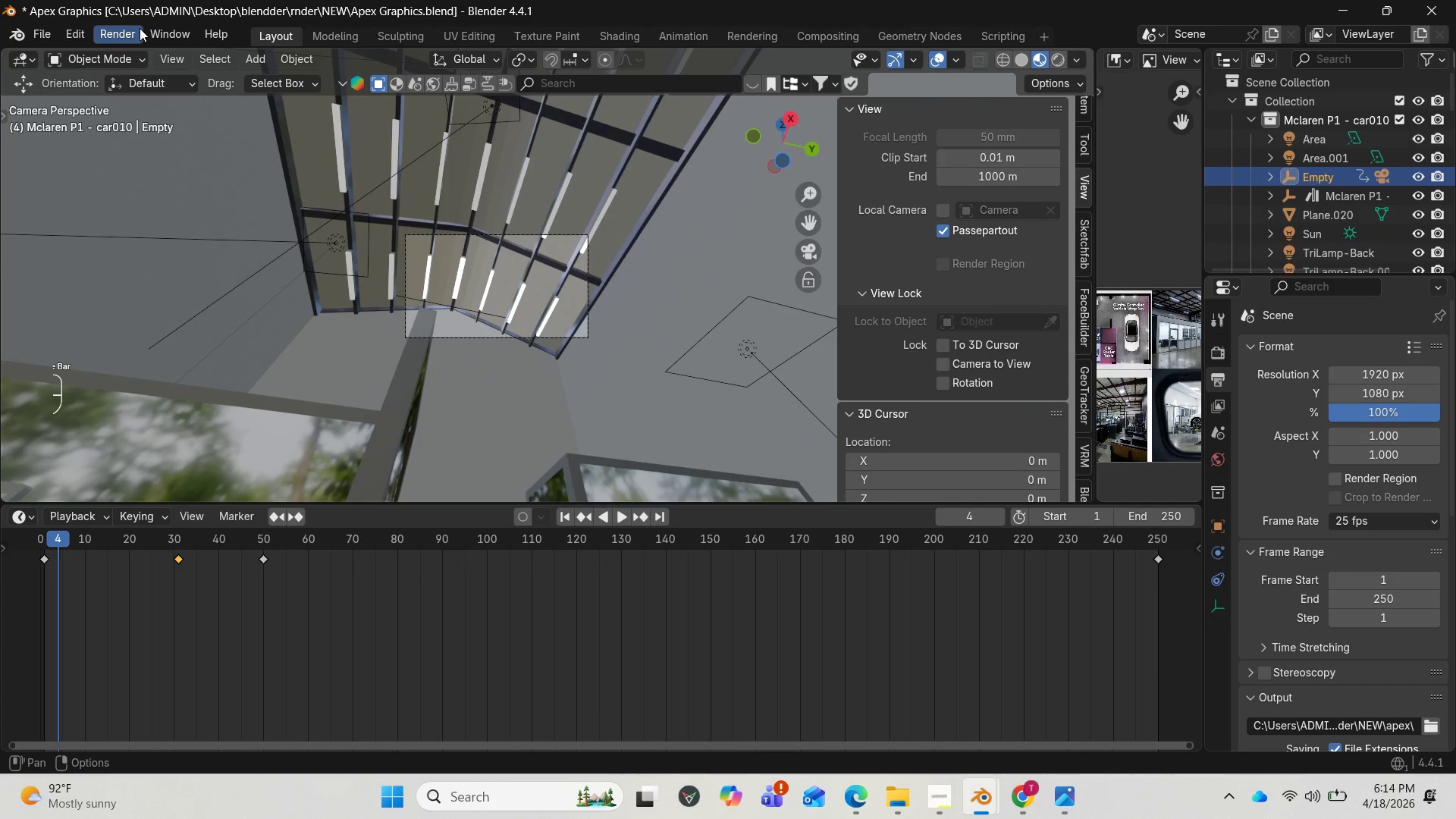 
left_click([133, 32])
 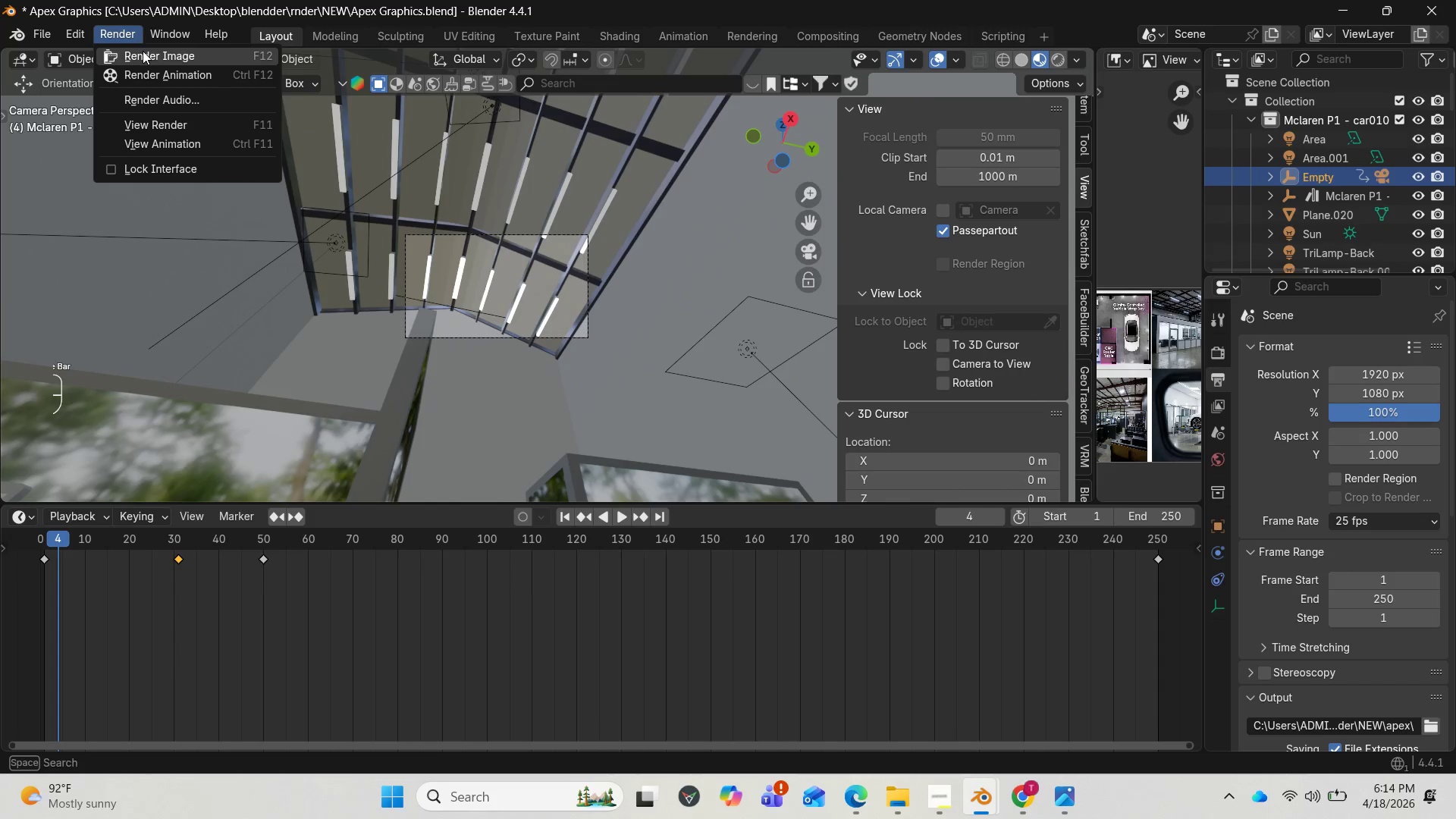 
left_click([143, 51])
 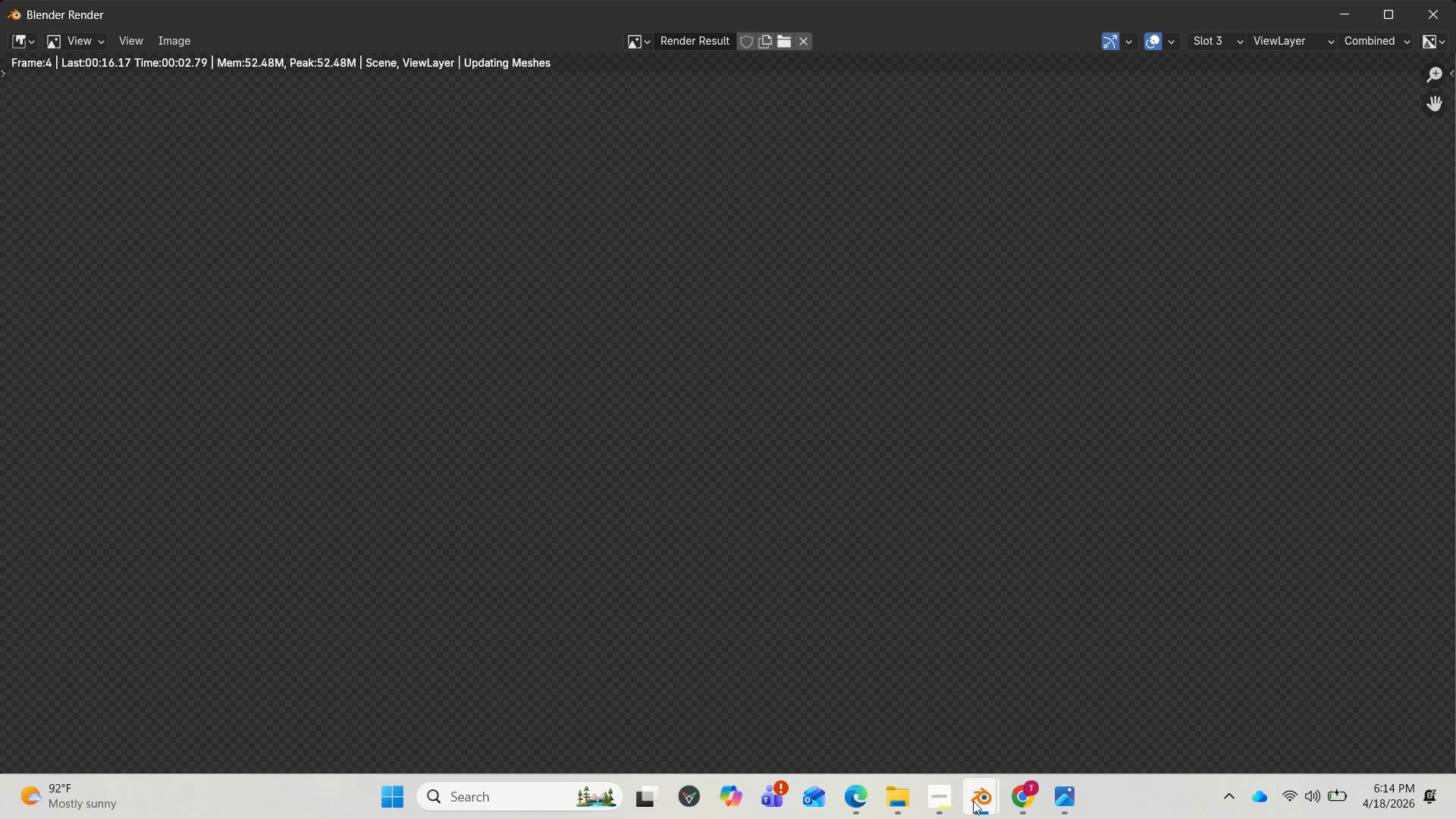 
left_click([810, 723])
 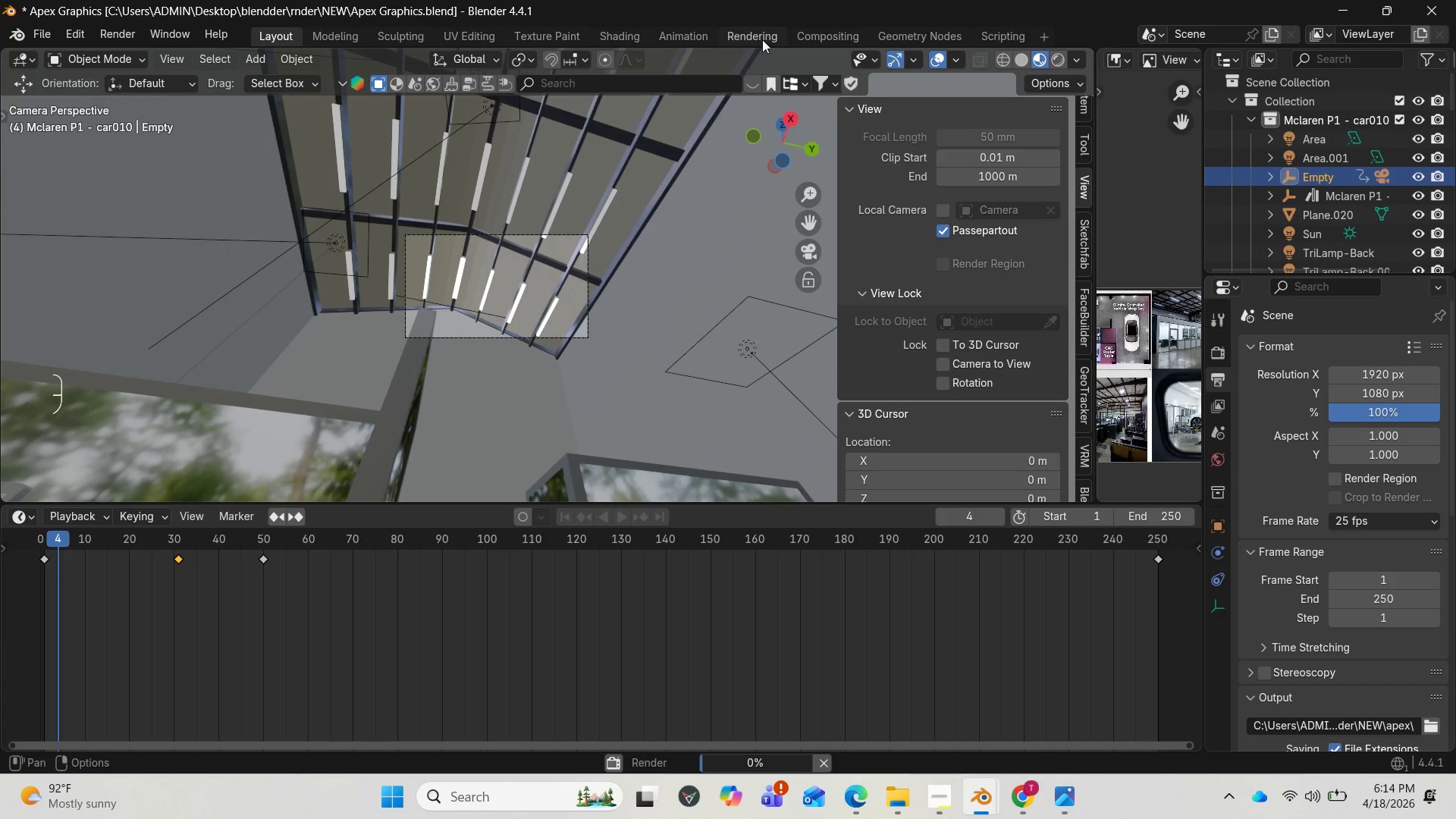 
left_click([762, 39])
 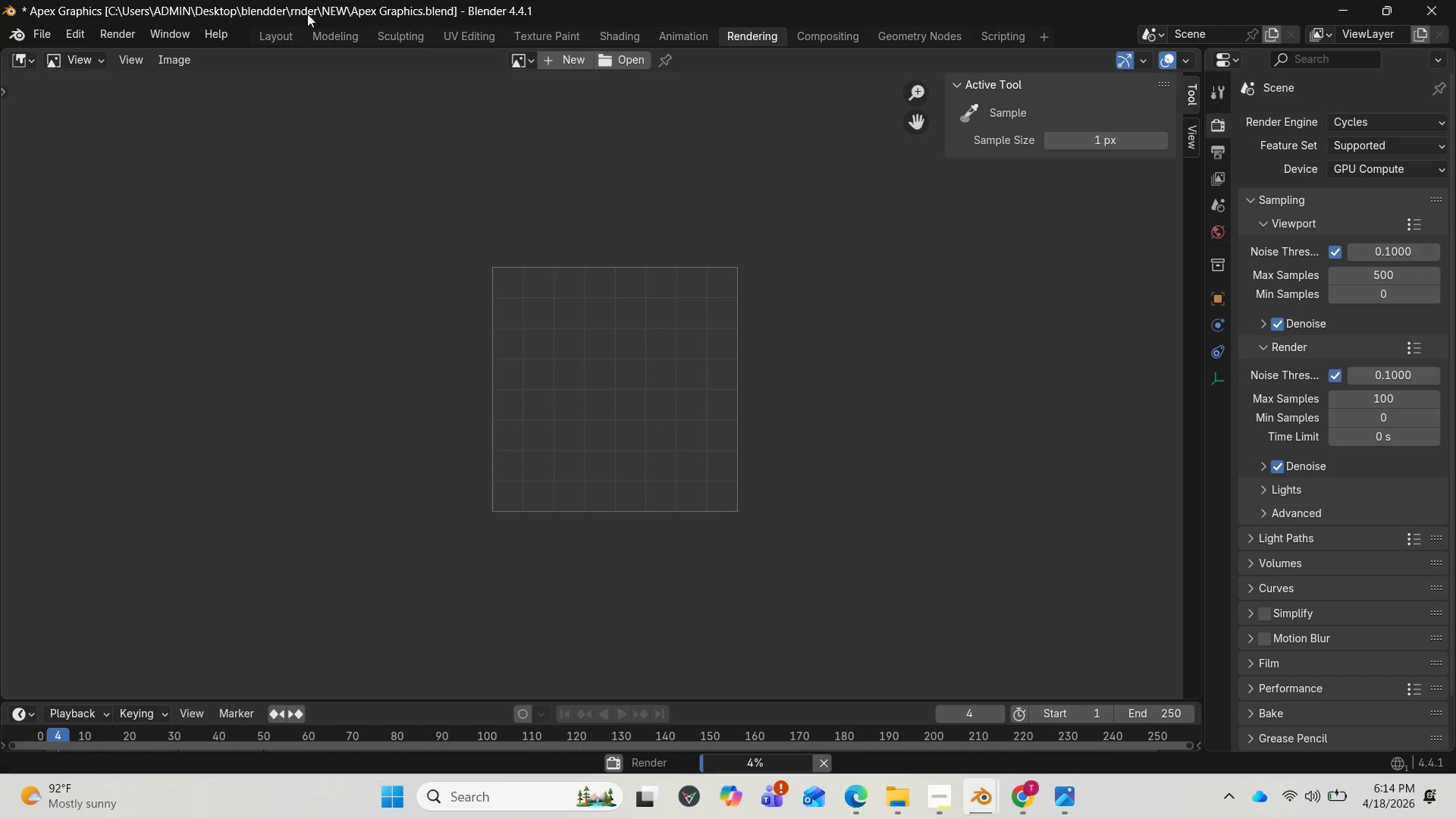 
wait(9.96)
 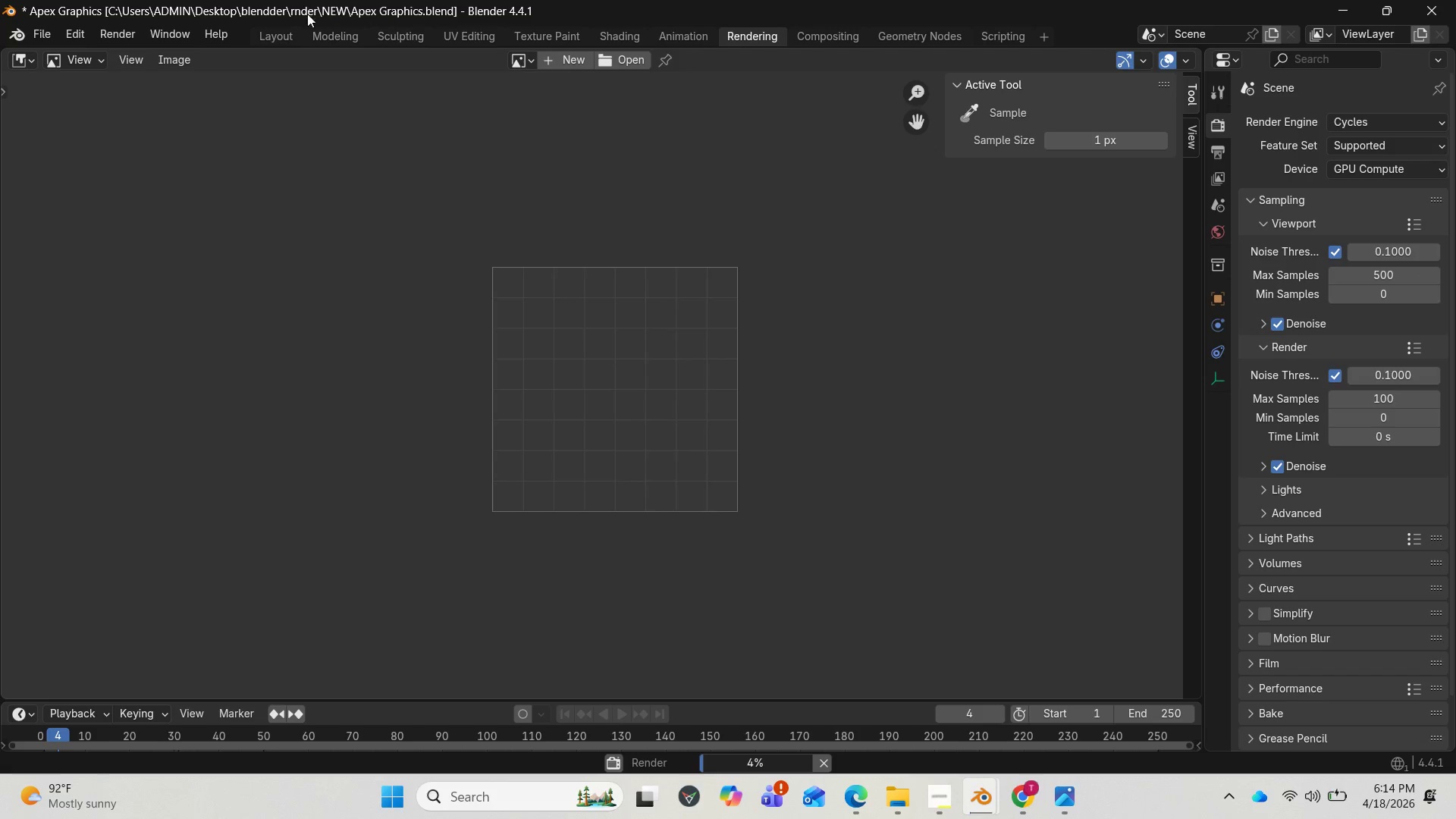 
mouse_move([548, 64])
 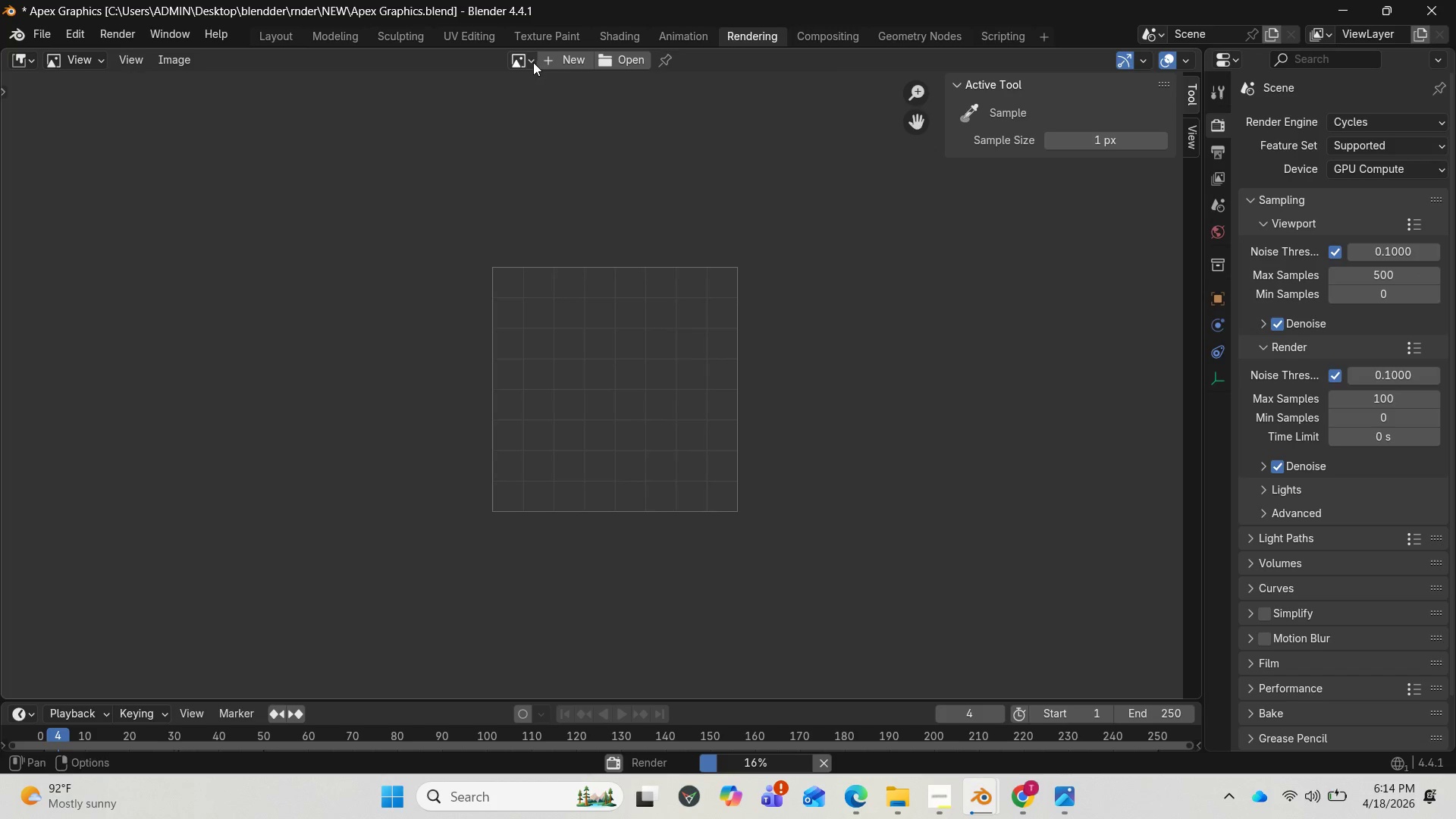 
left_click([533, 62])
 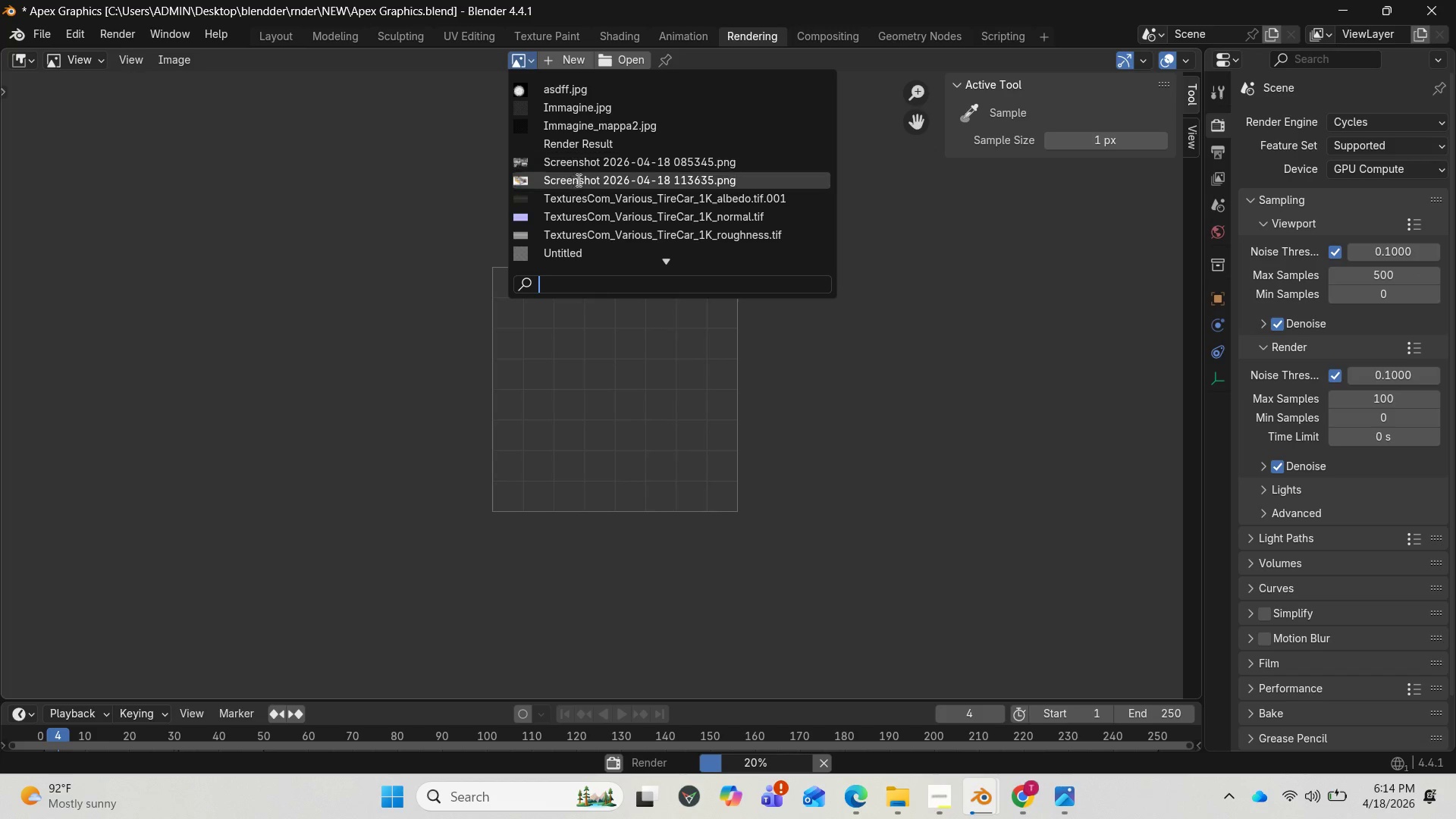 
scroll: coordinate [588, 241], scroll_direction: down, amount: 3.0
 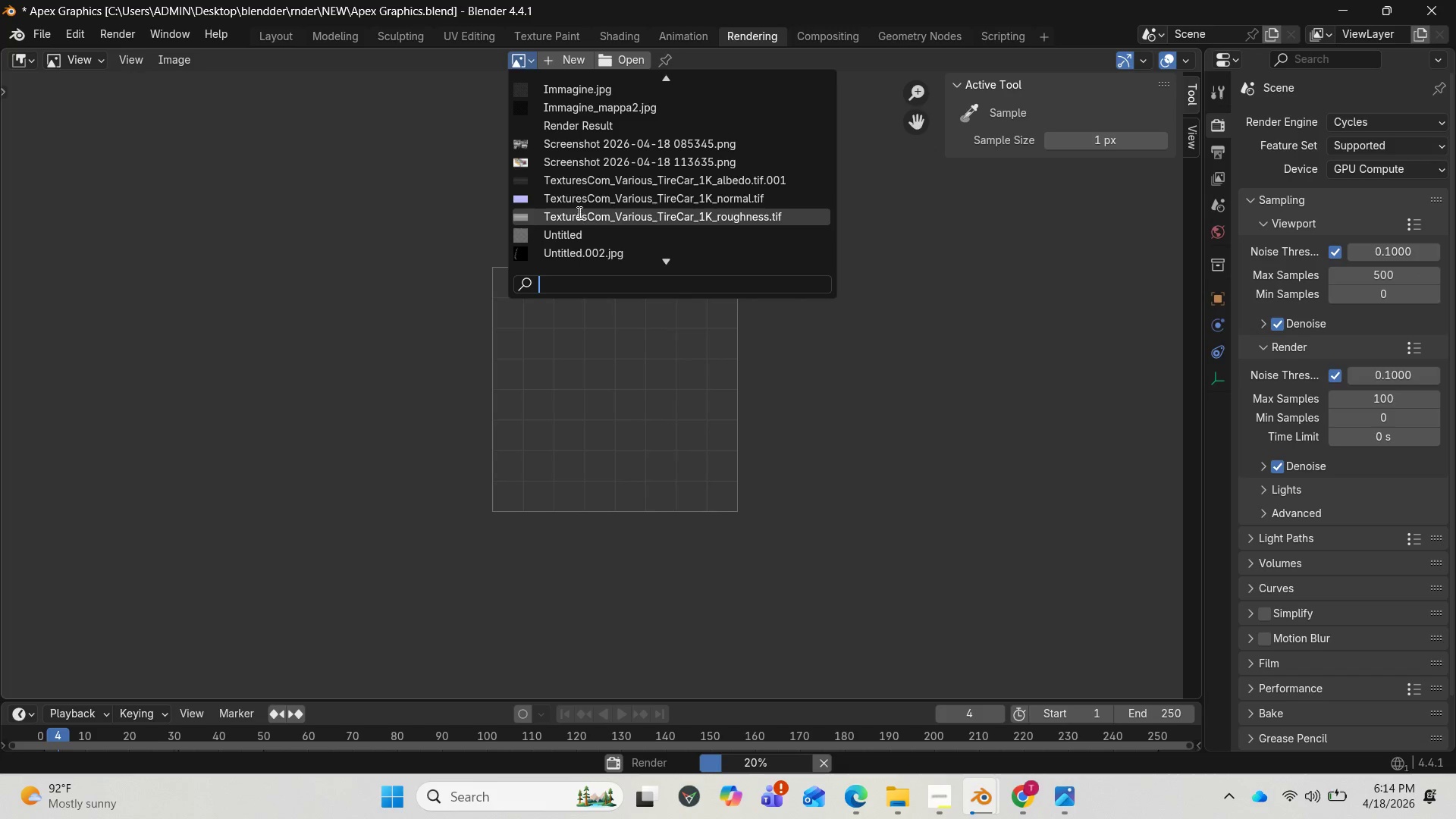 
mouse_move([577, 139])
 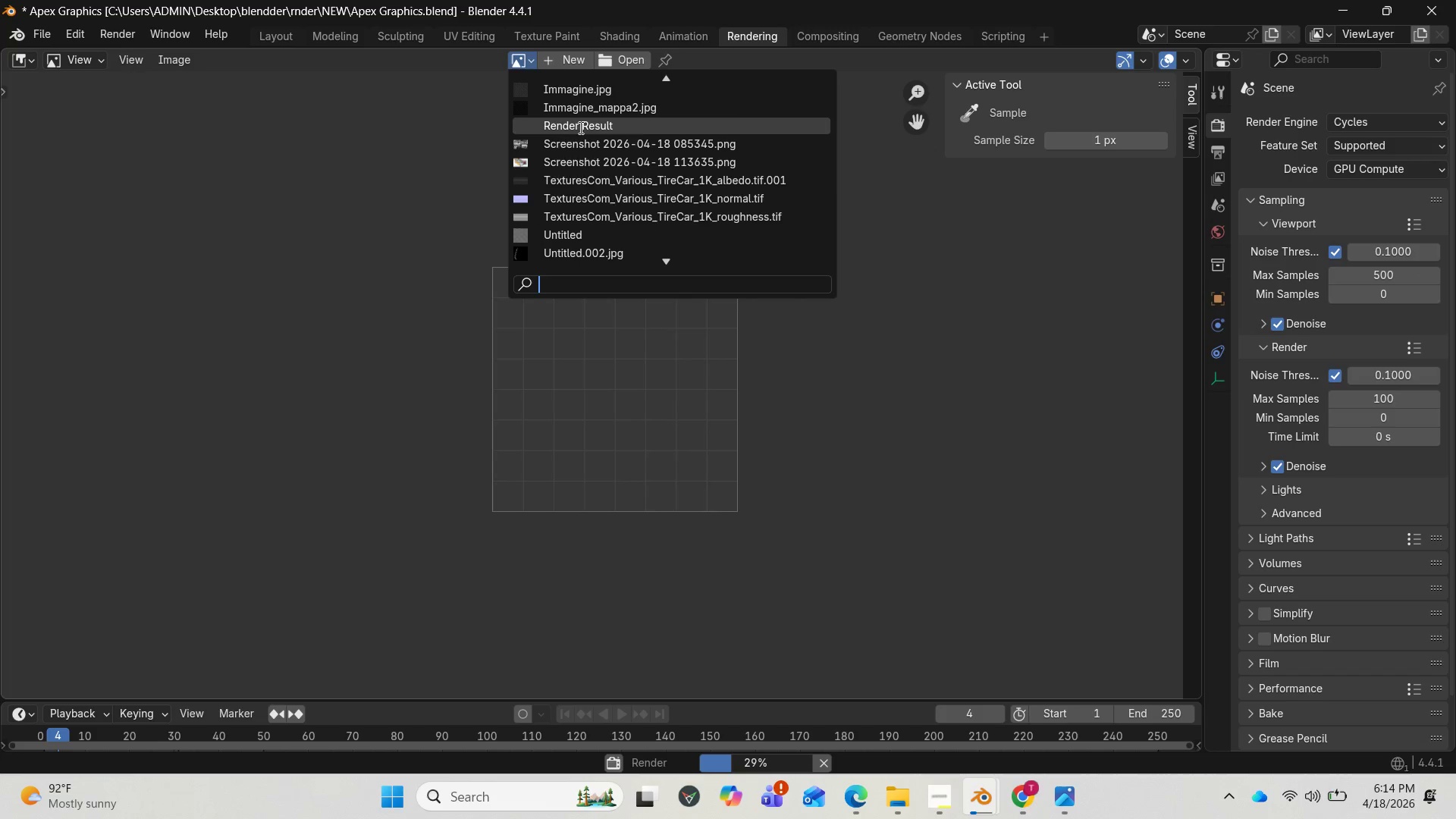 
left_click([579, 127])
 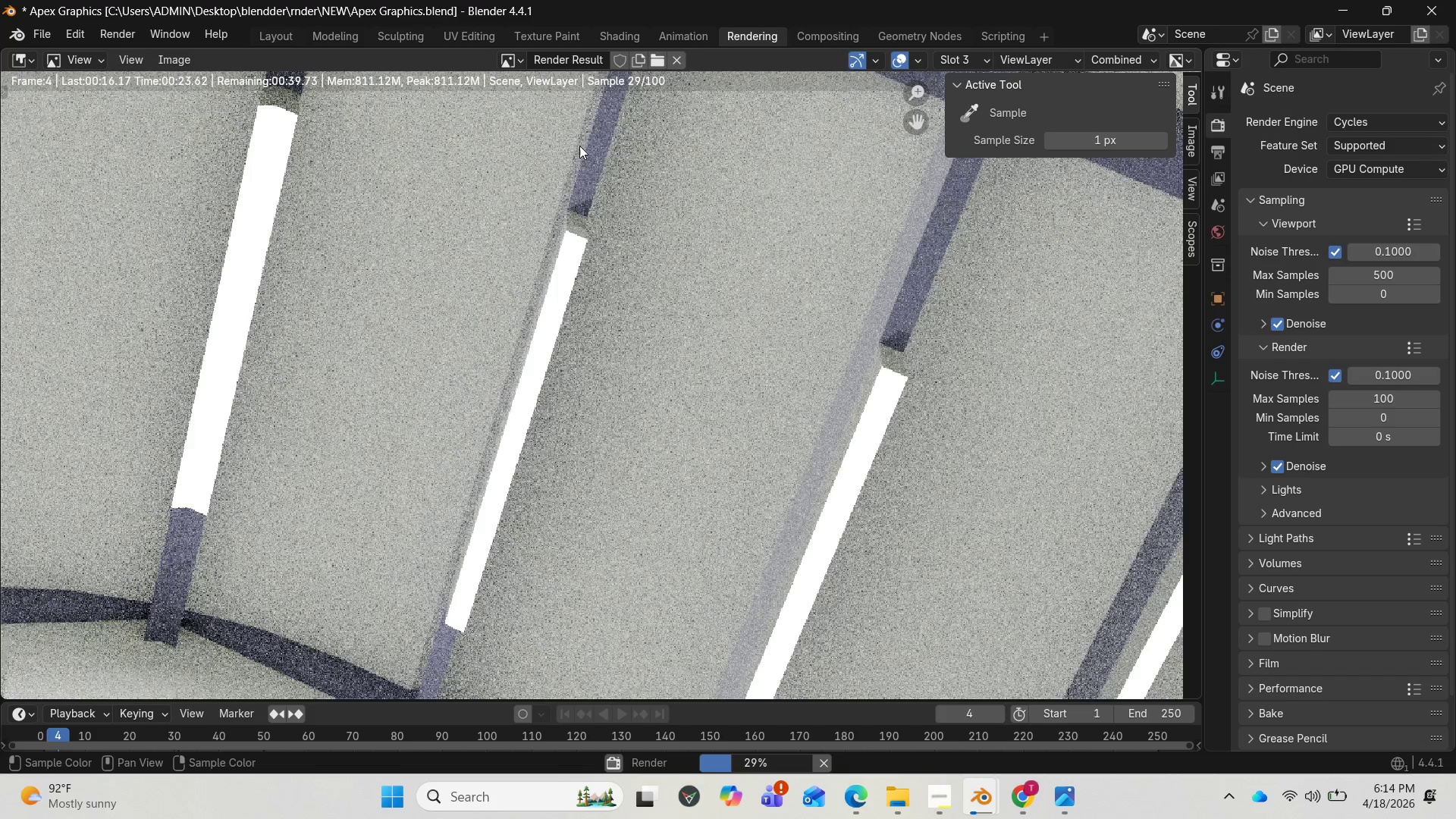 
scroll: coordinate [592, 204], scroll_direction: down, amount: 6.0
 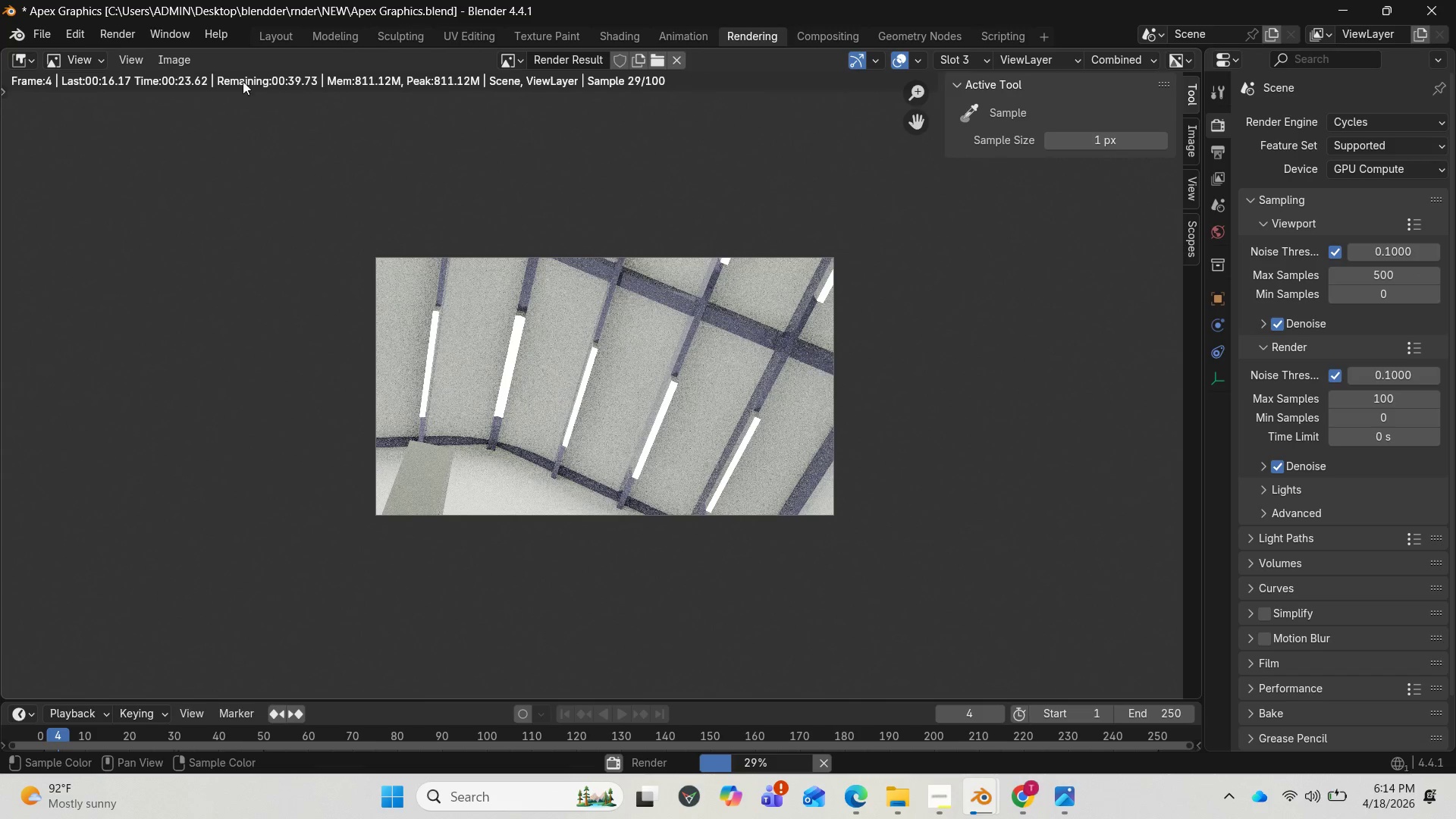 
wait(5.84)
 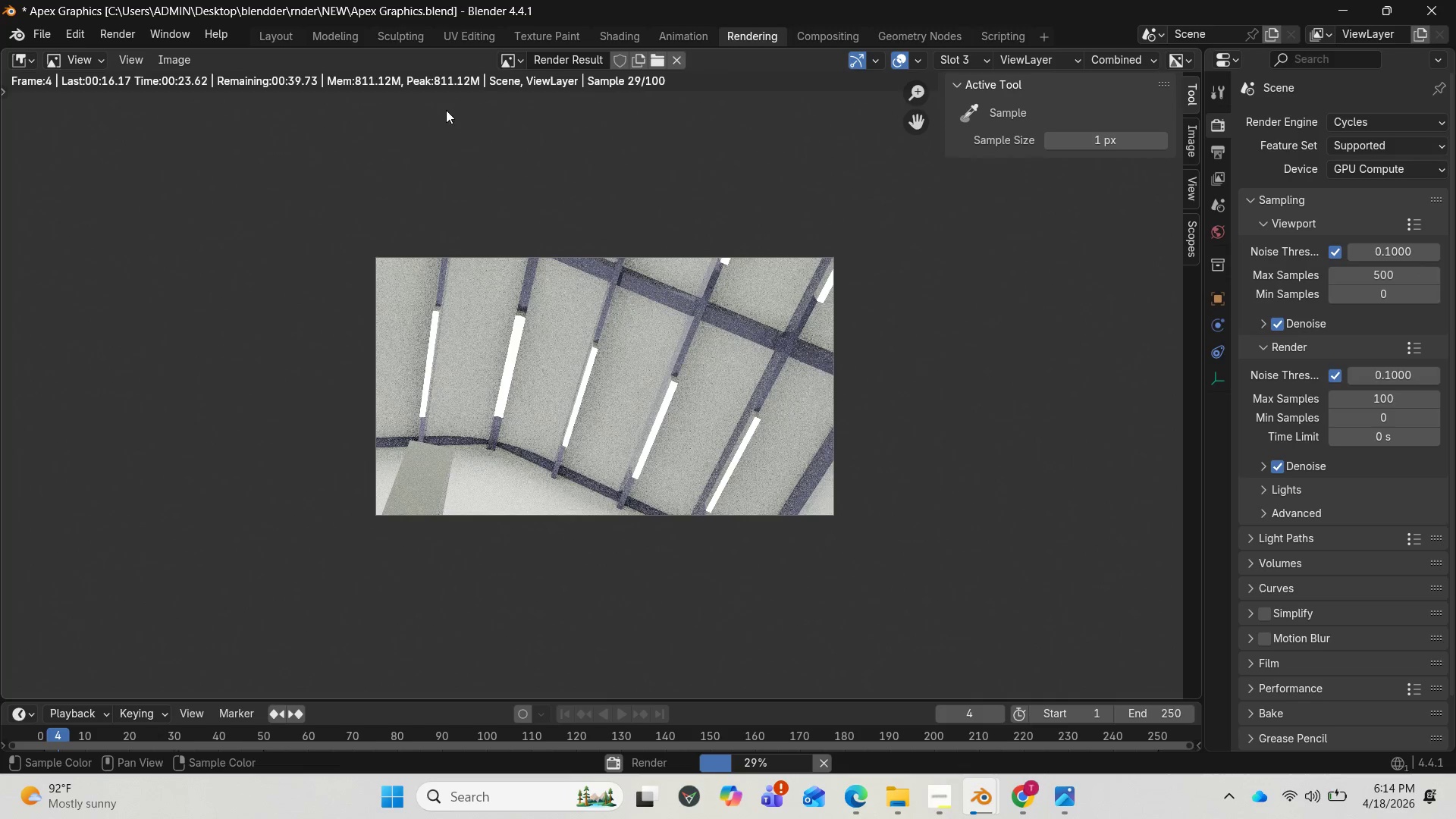 
left_click([128, 36])
 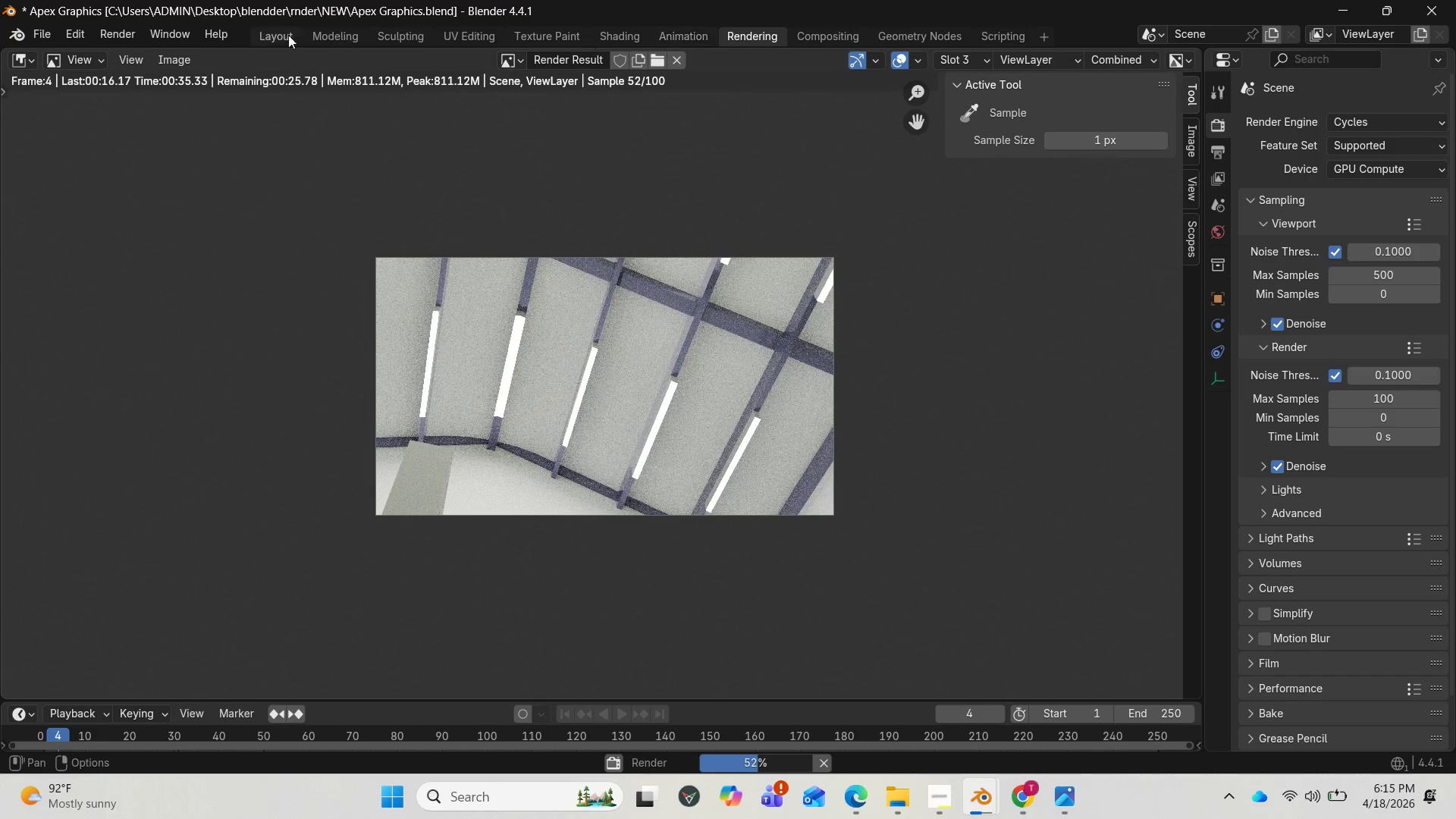 
left_click([270, 35])
 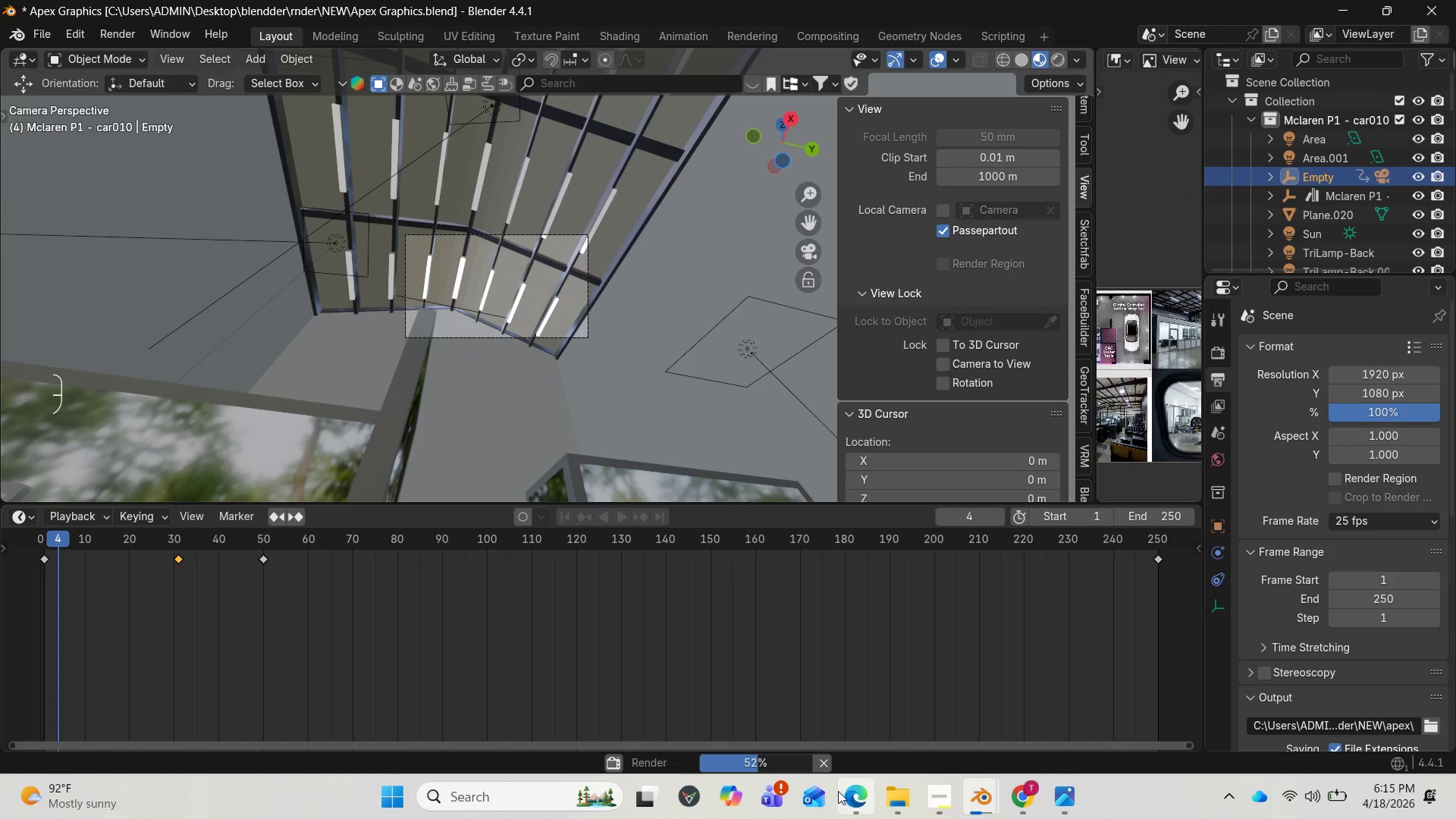 
left_click([821, 759])
 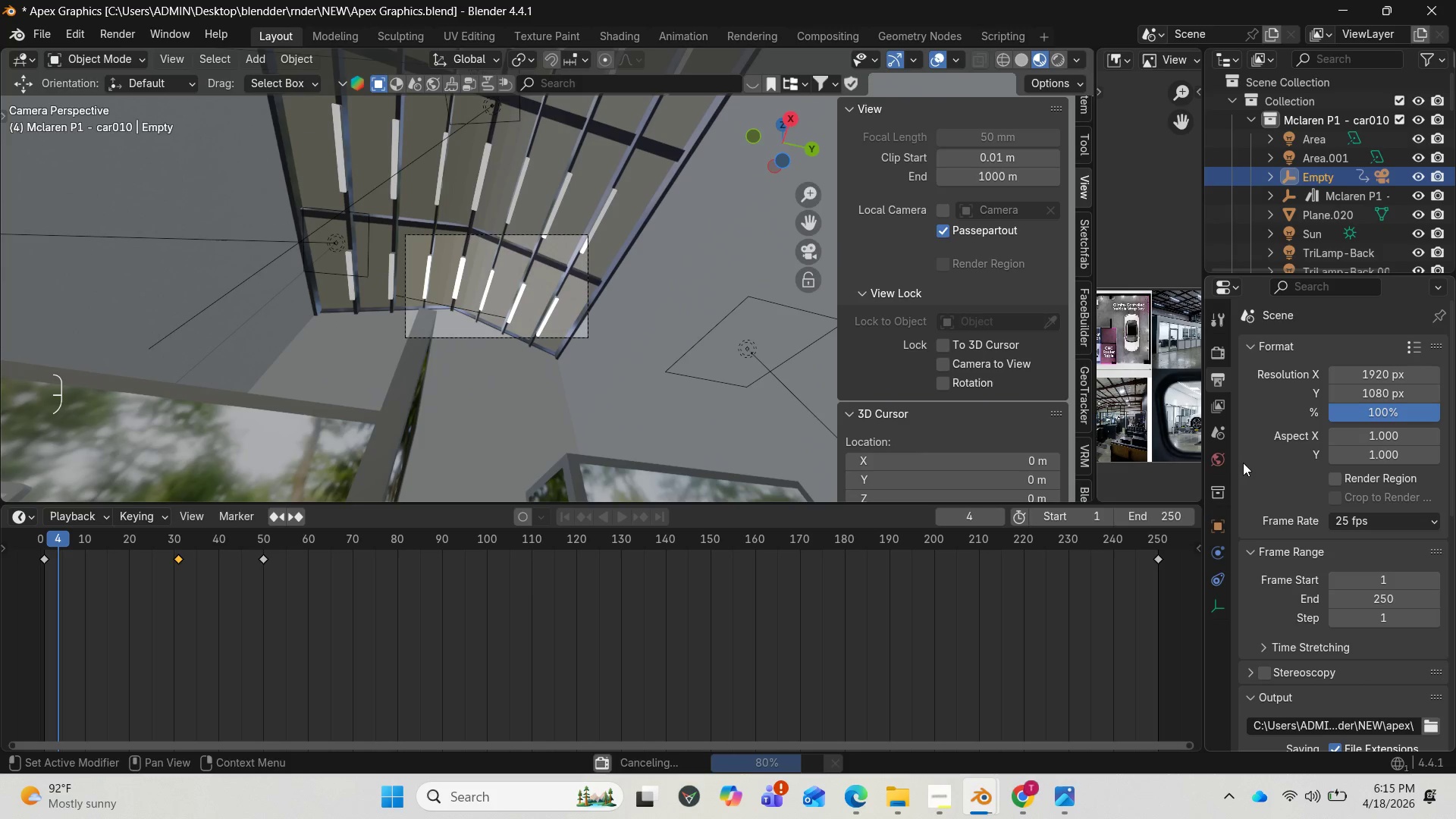 
left_click([1215, 384])
 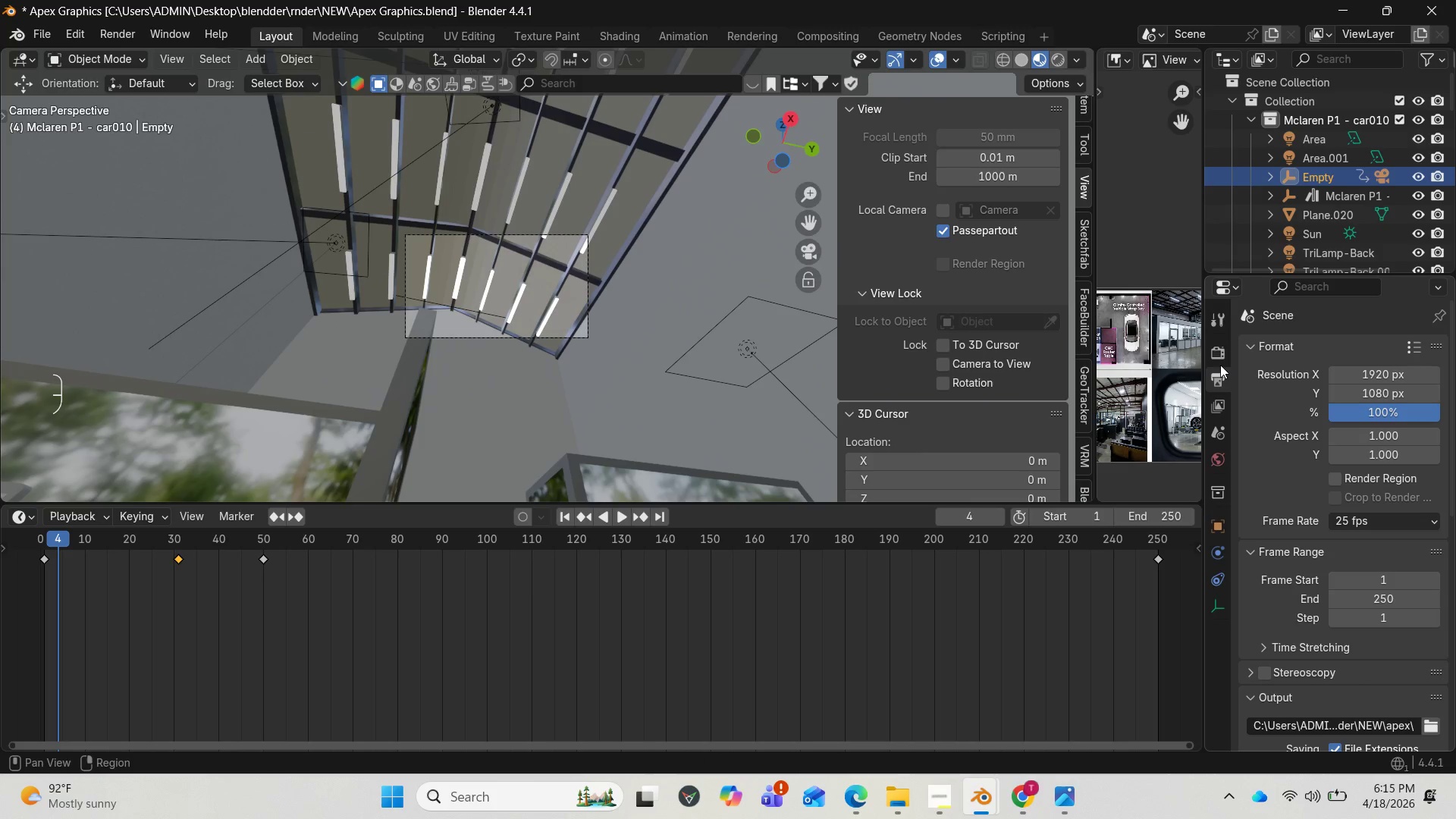 
left_click([1219, 359])
 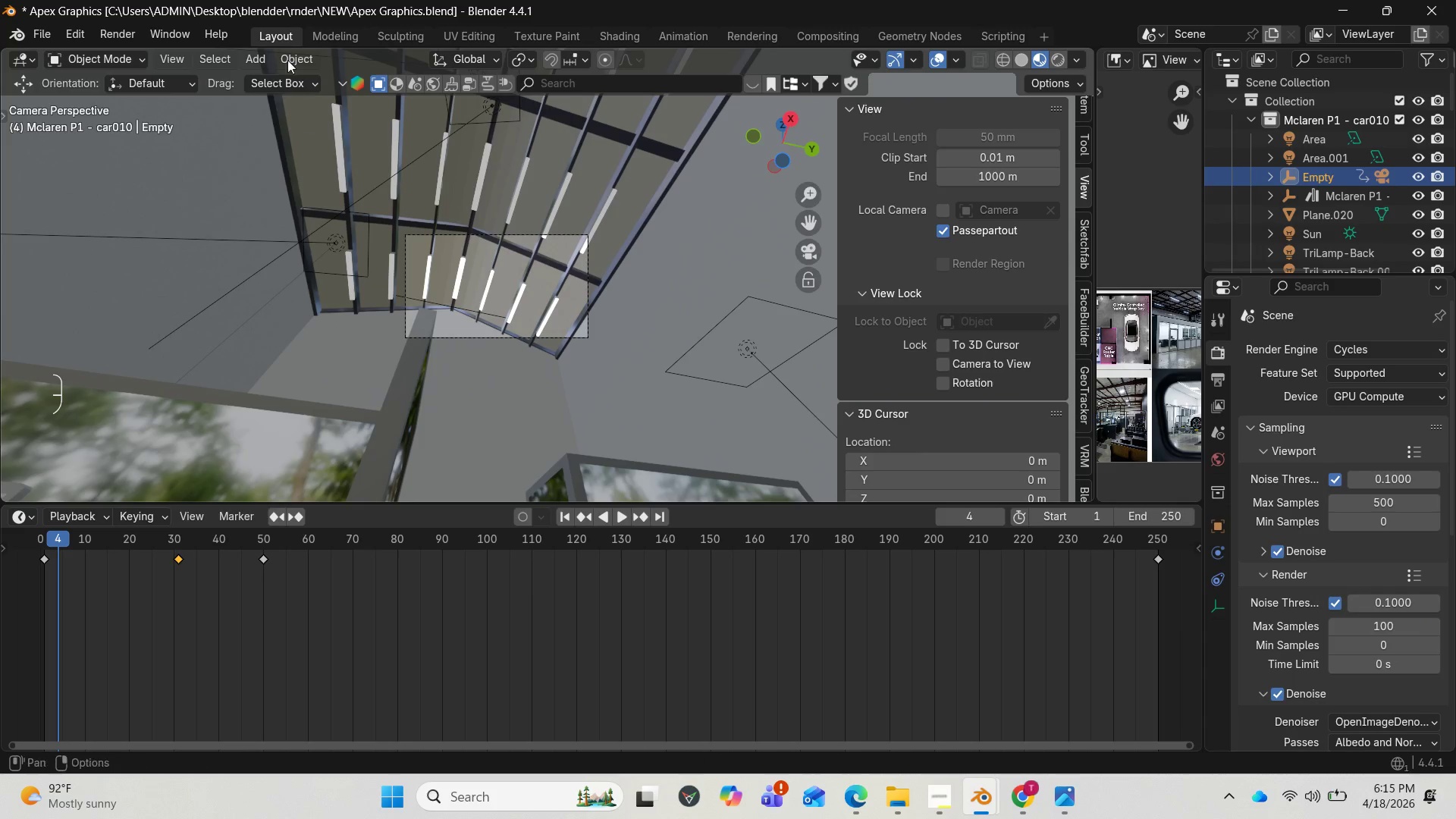 
wait(5.86)
 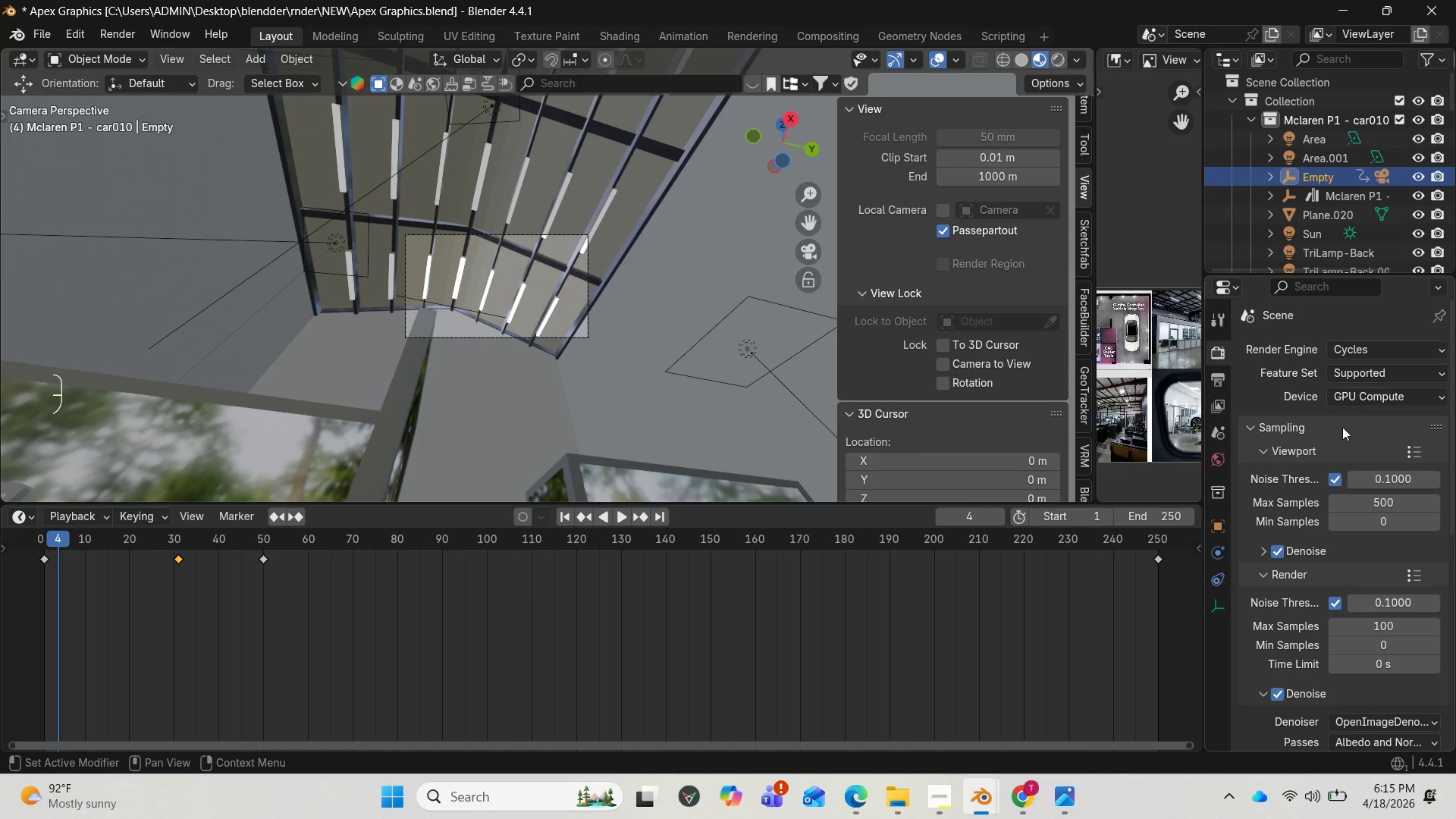 
left_click([126, 33])
 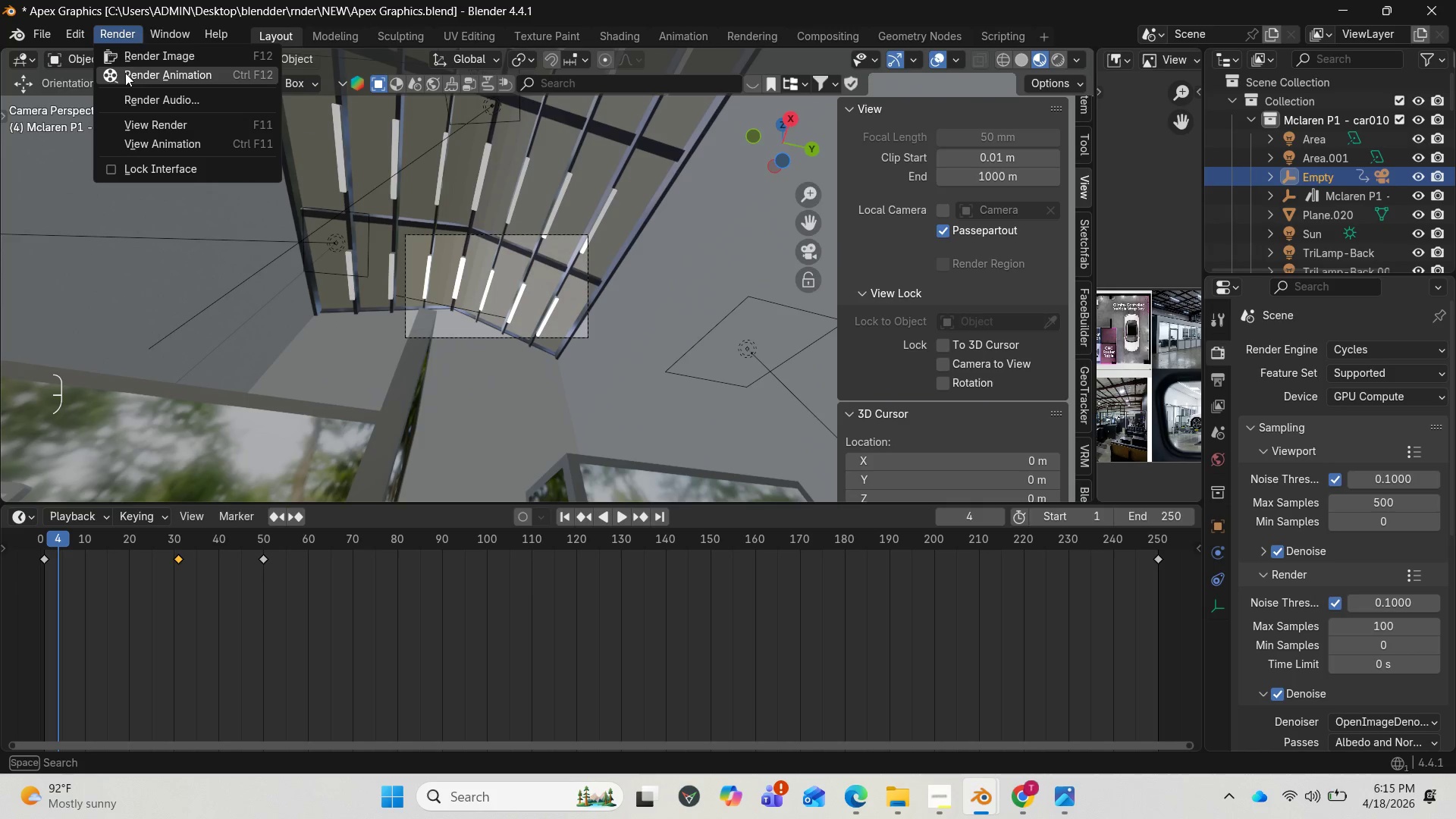 
left_click([125, 73])
 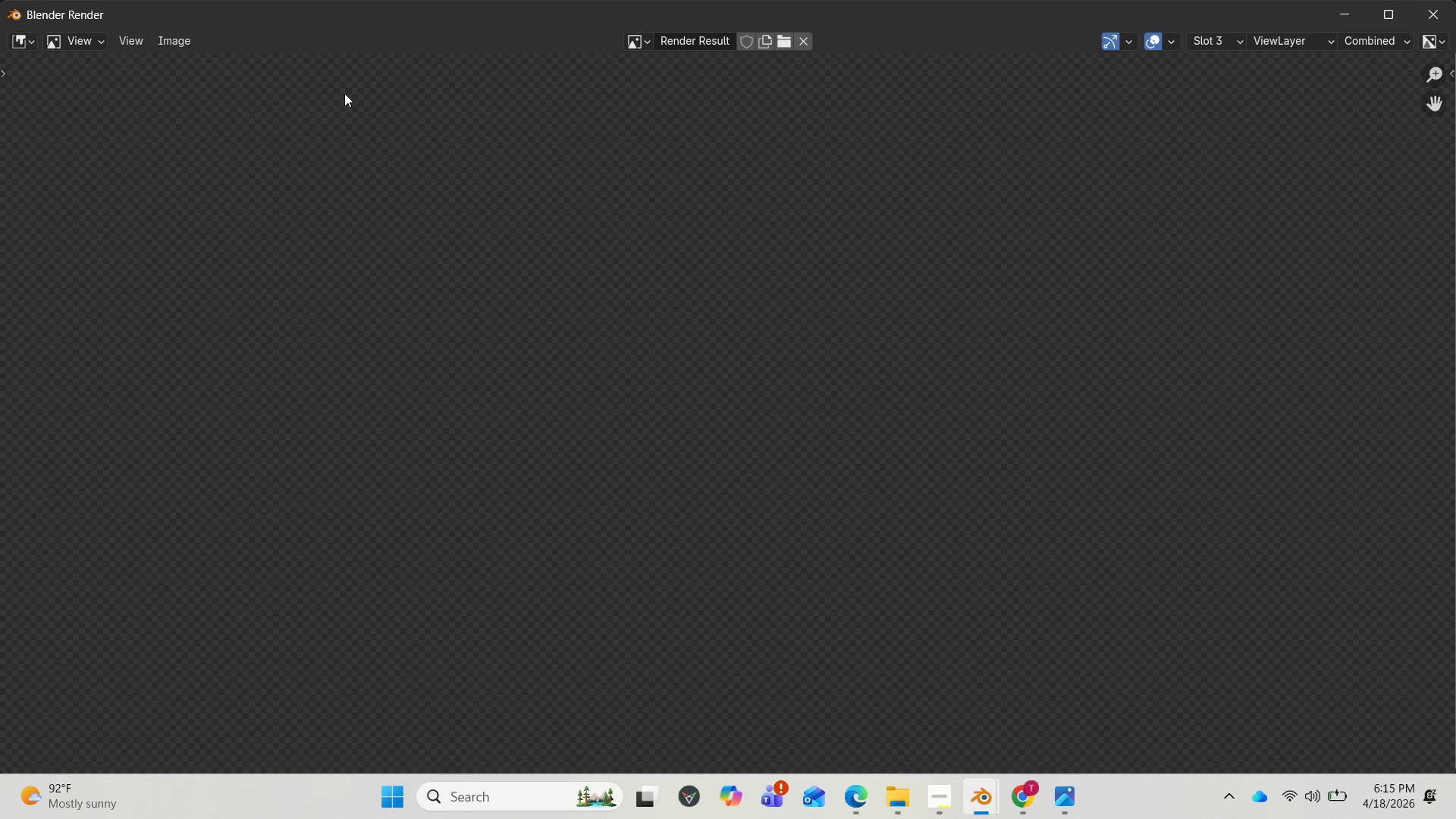 
mouse_move([708, 117])
 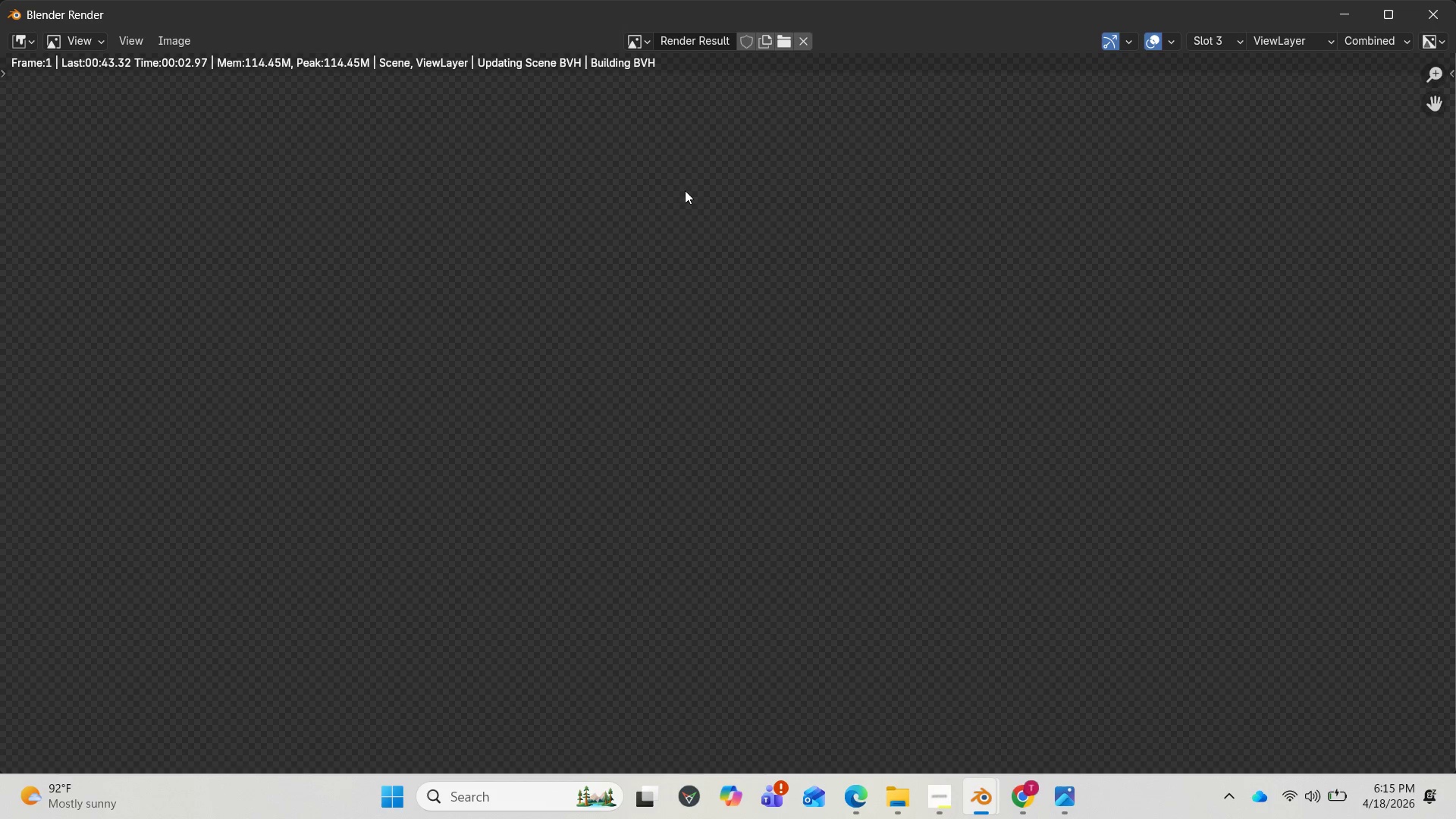 
scroll: coordinate [682, 208], scroll_direction: down, amount: 2.0
 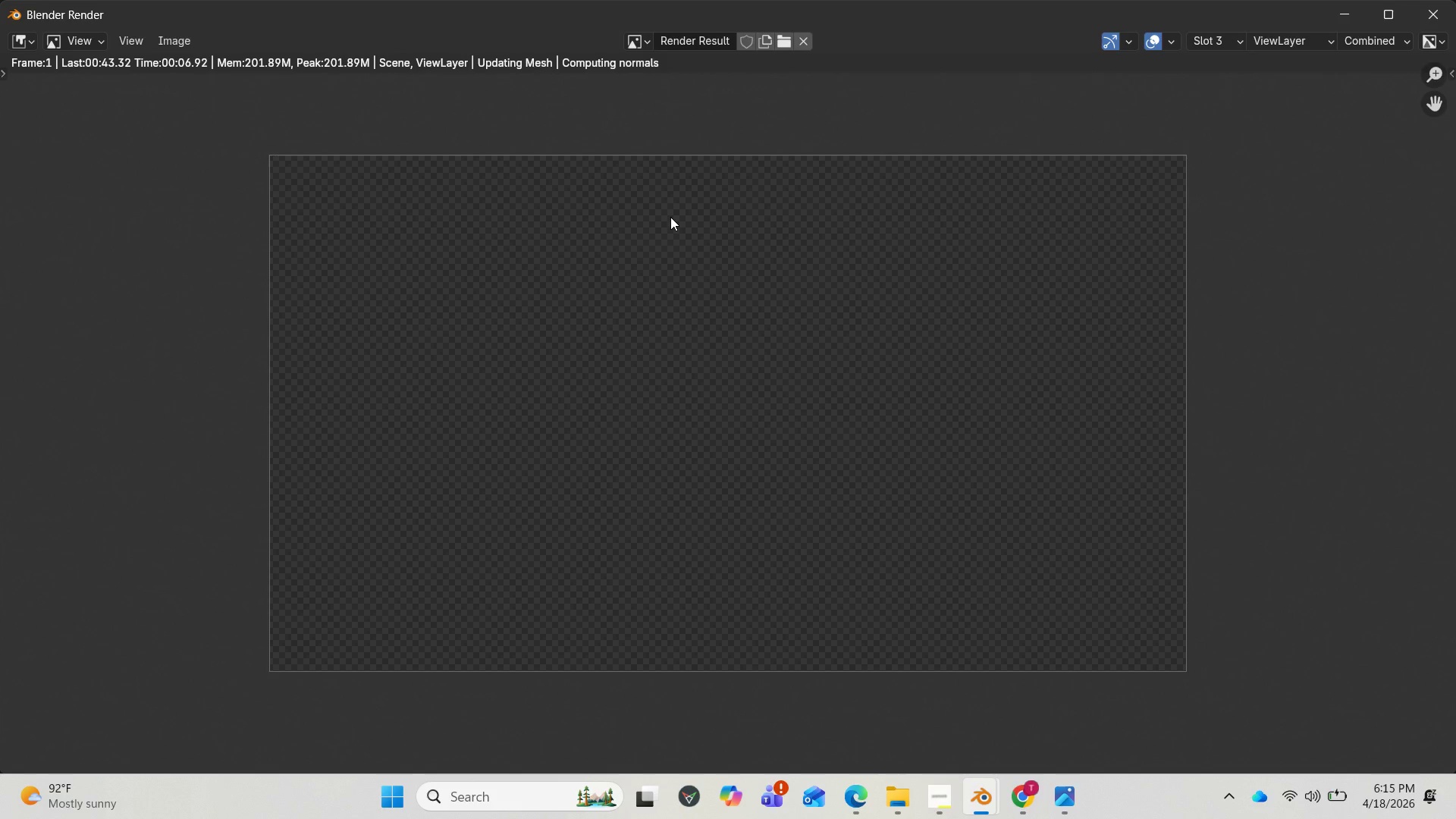 
wait(7.94)
 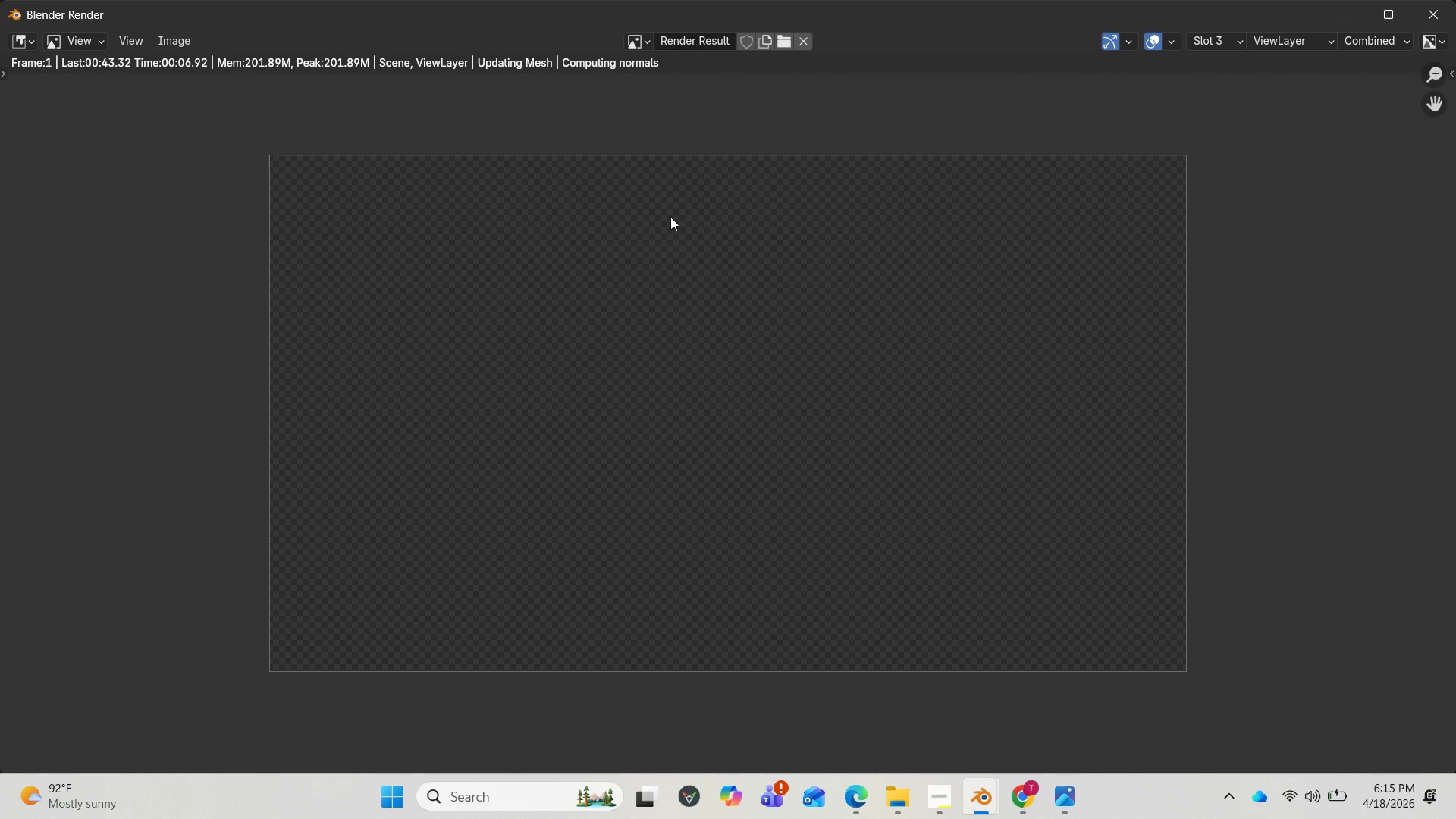 
left_click([939, 800])
 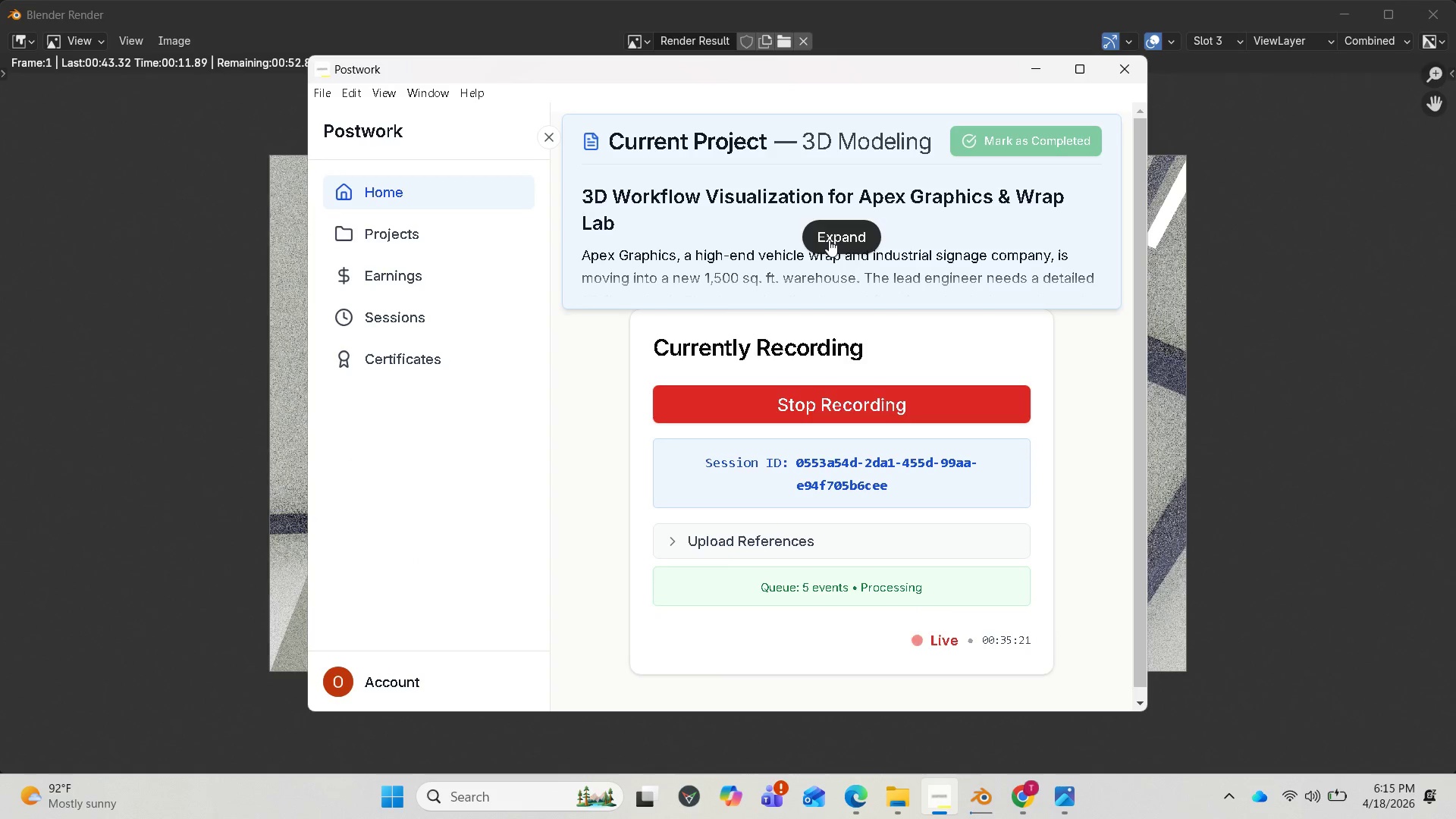 
left_click([247, 427])
 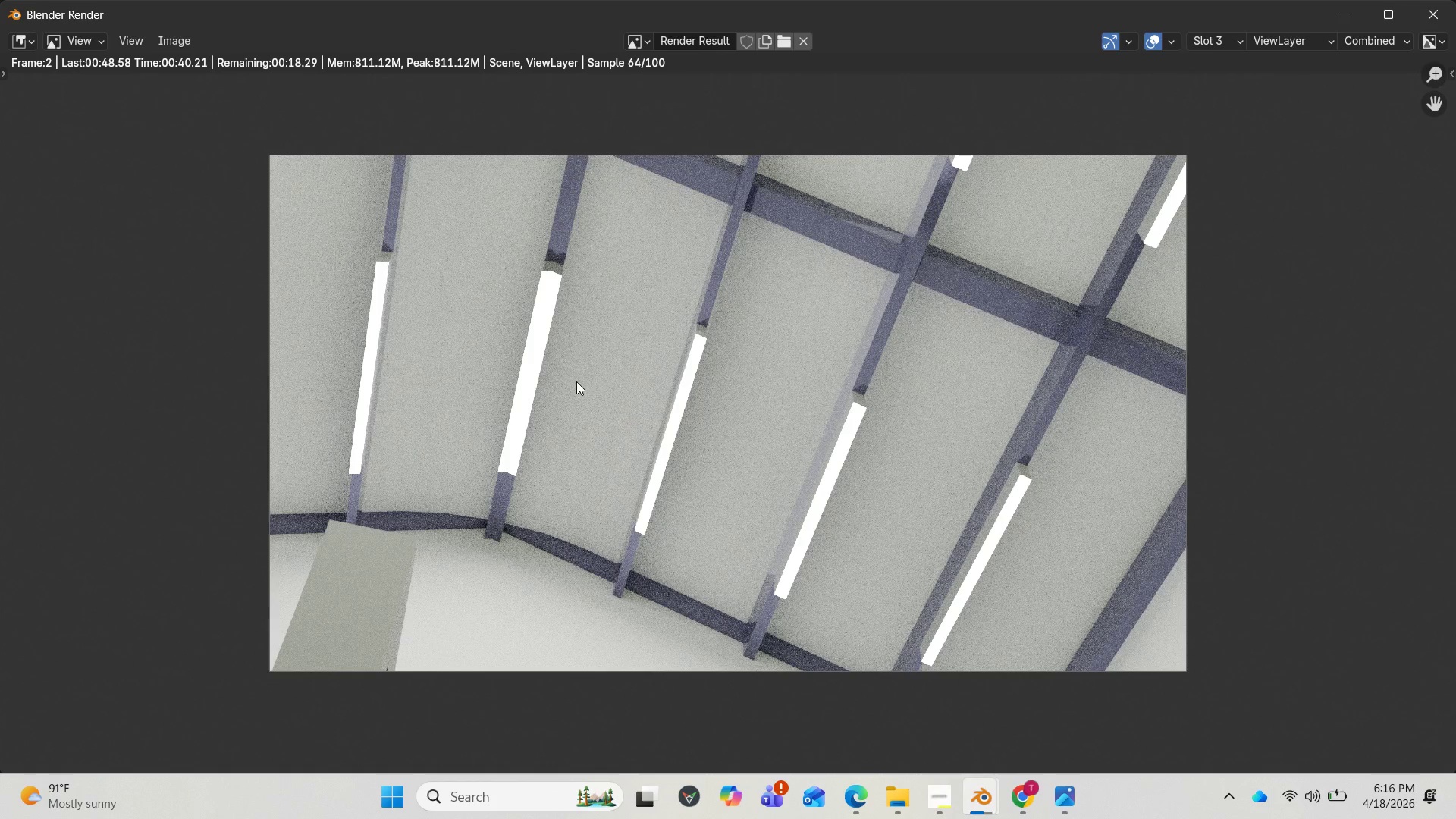 
wait(81.0)
 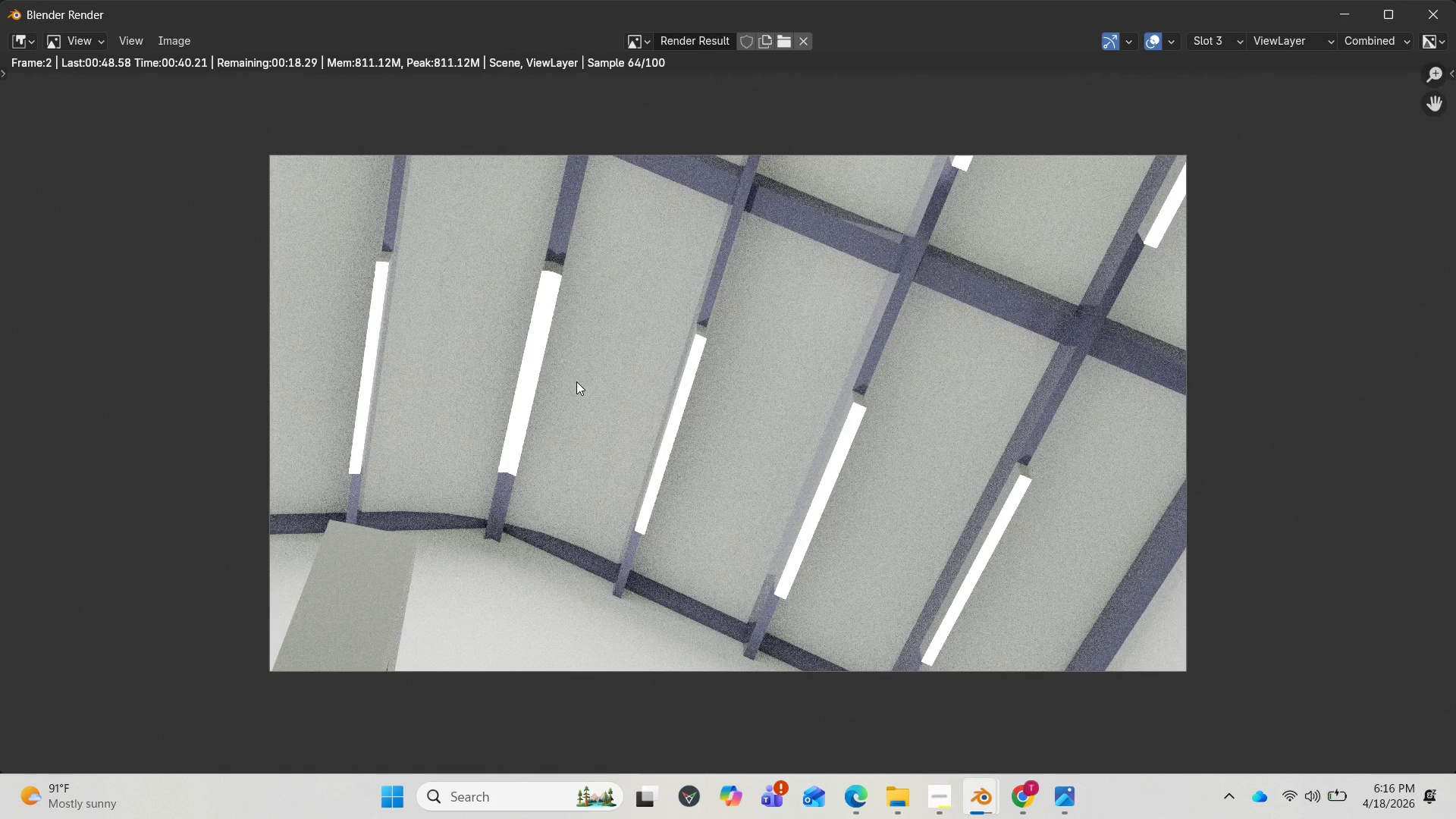 
left_click([803, 722])
 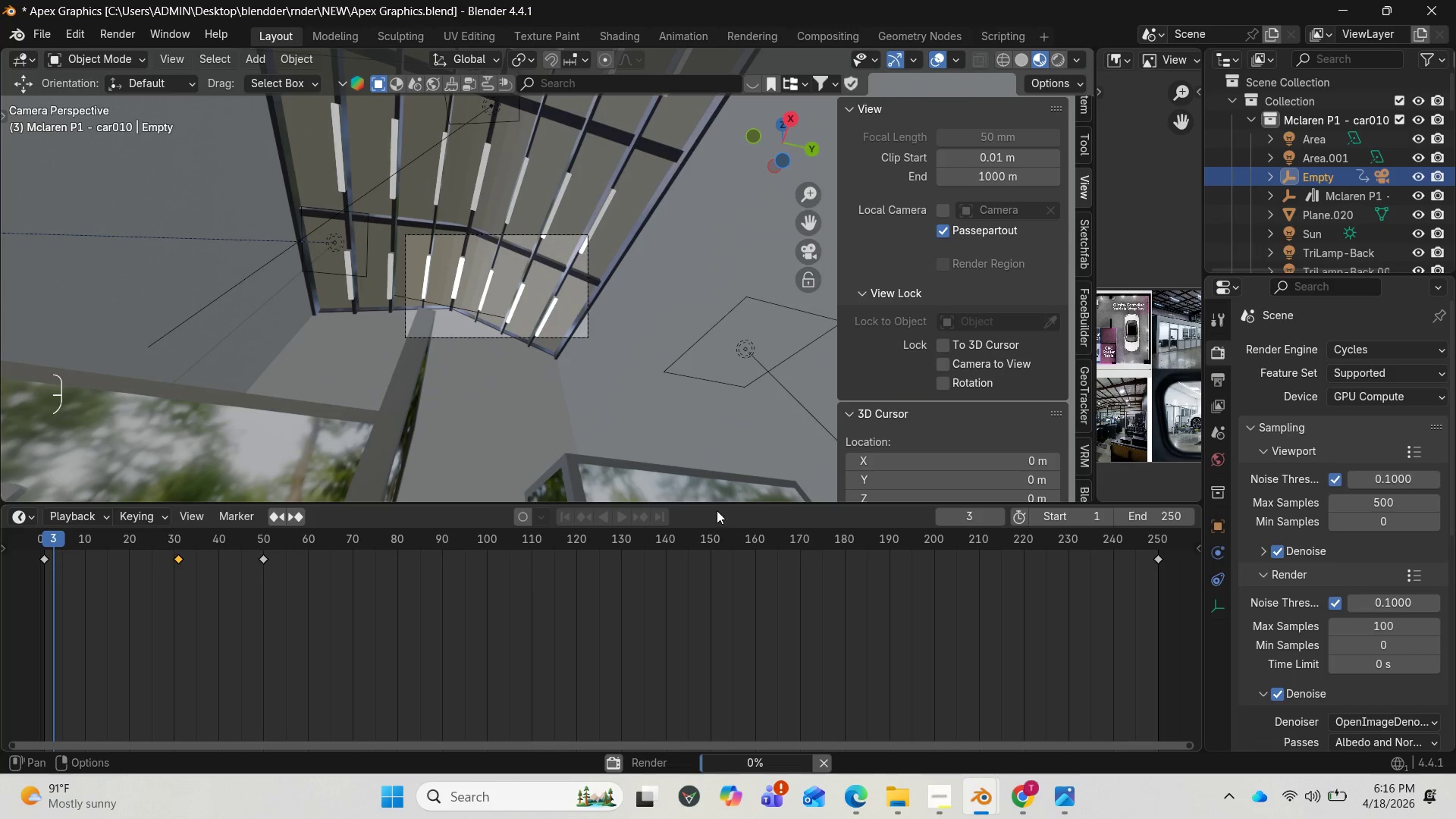 
key(Control+S)
 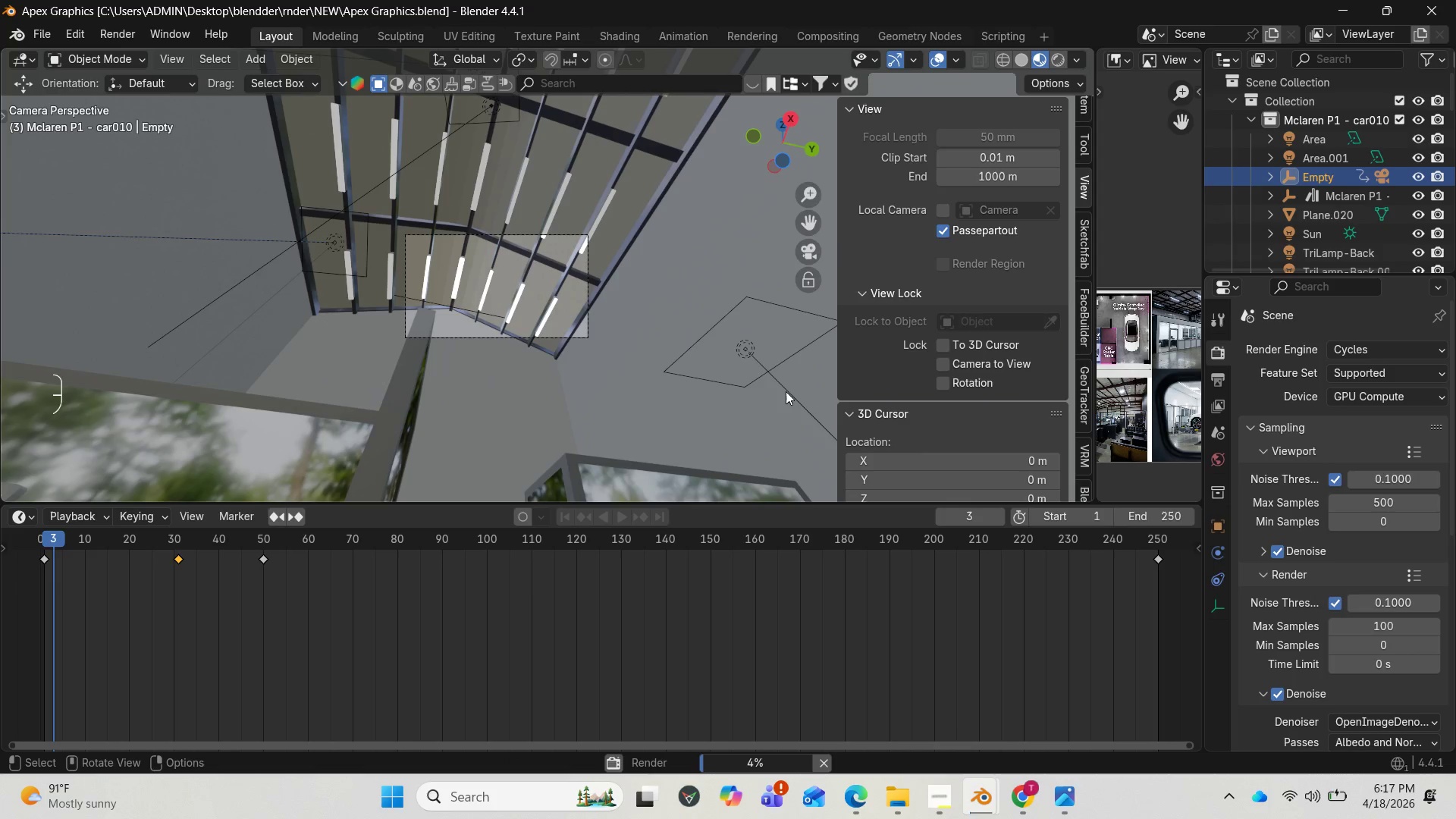 
wait(13.44)
 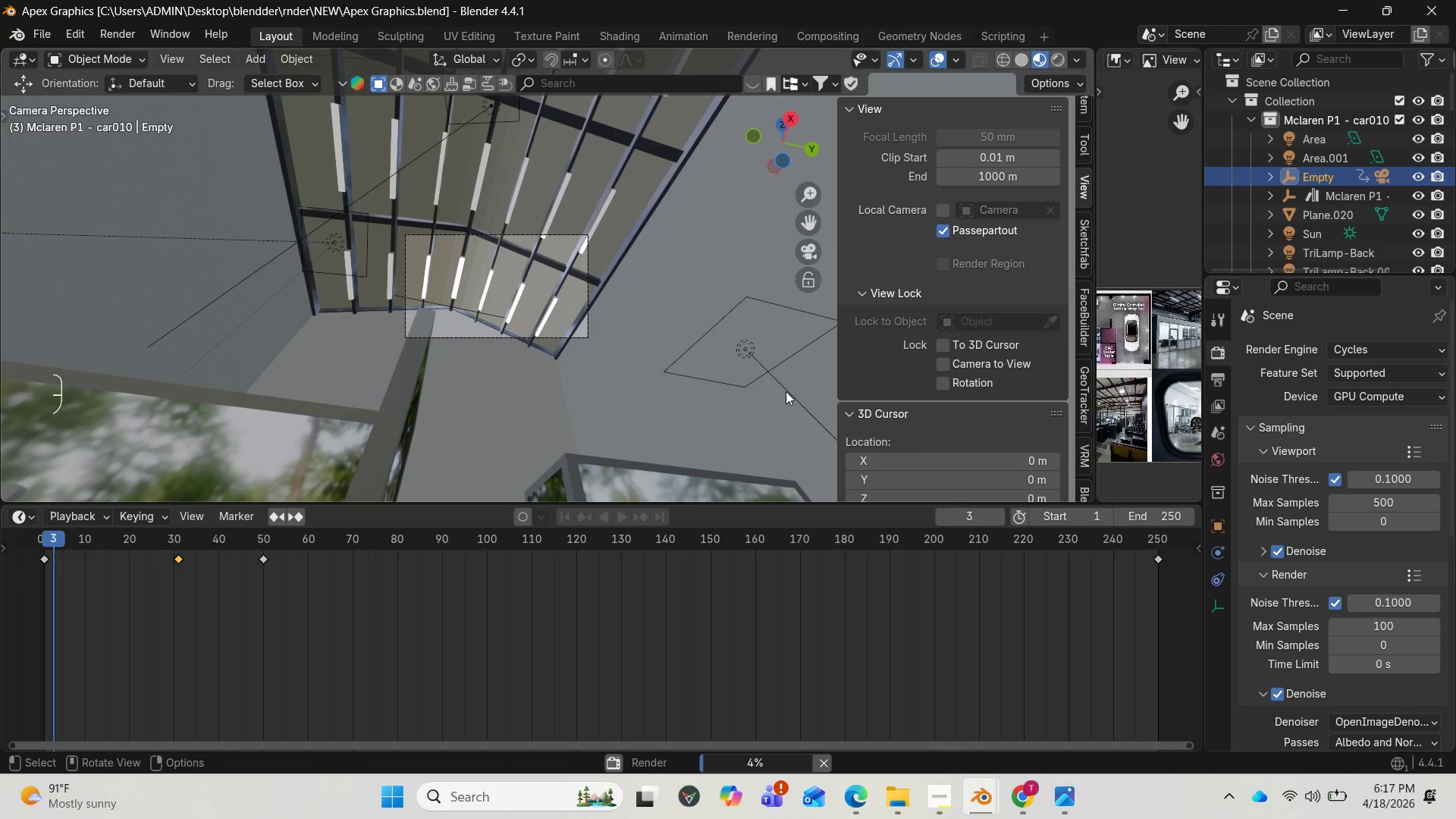 
left_click([1025, 793])
 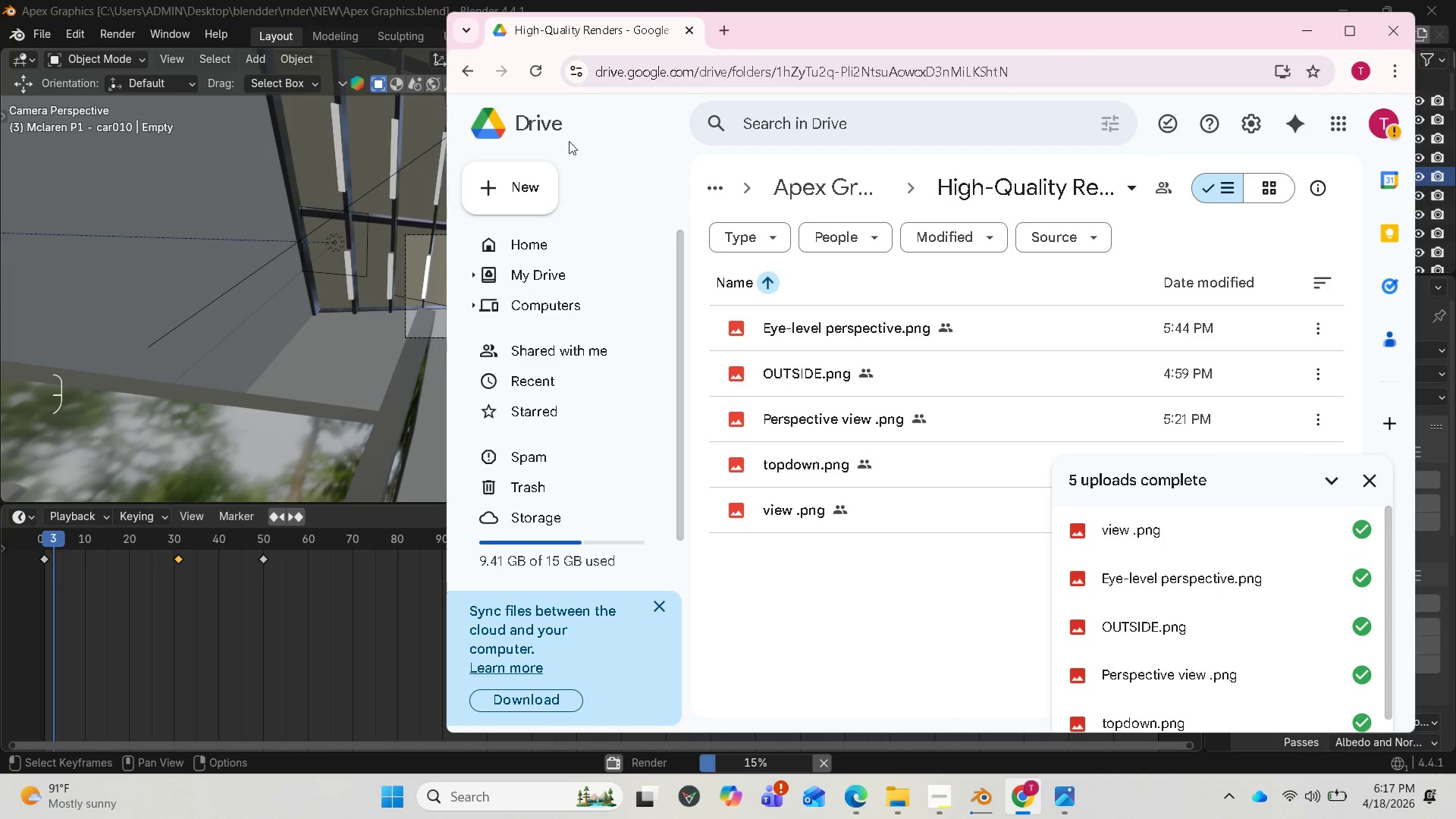 
left_click([472, 74])
 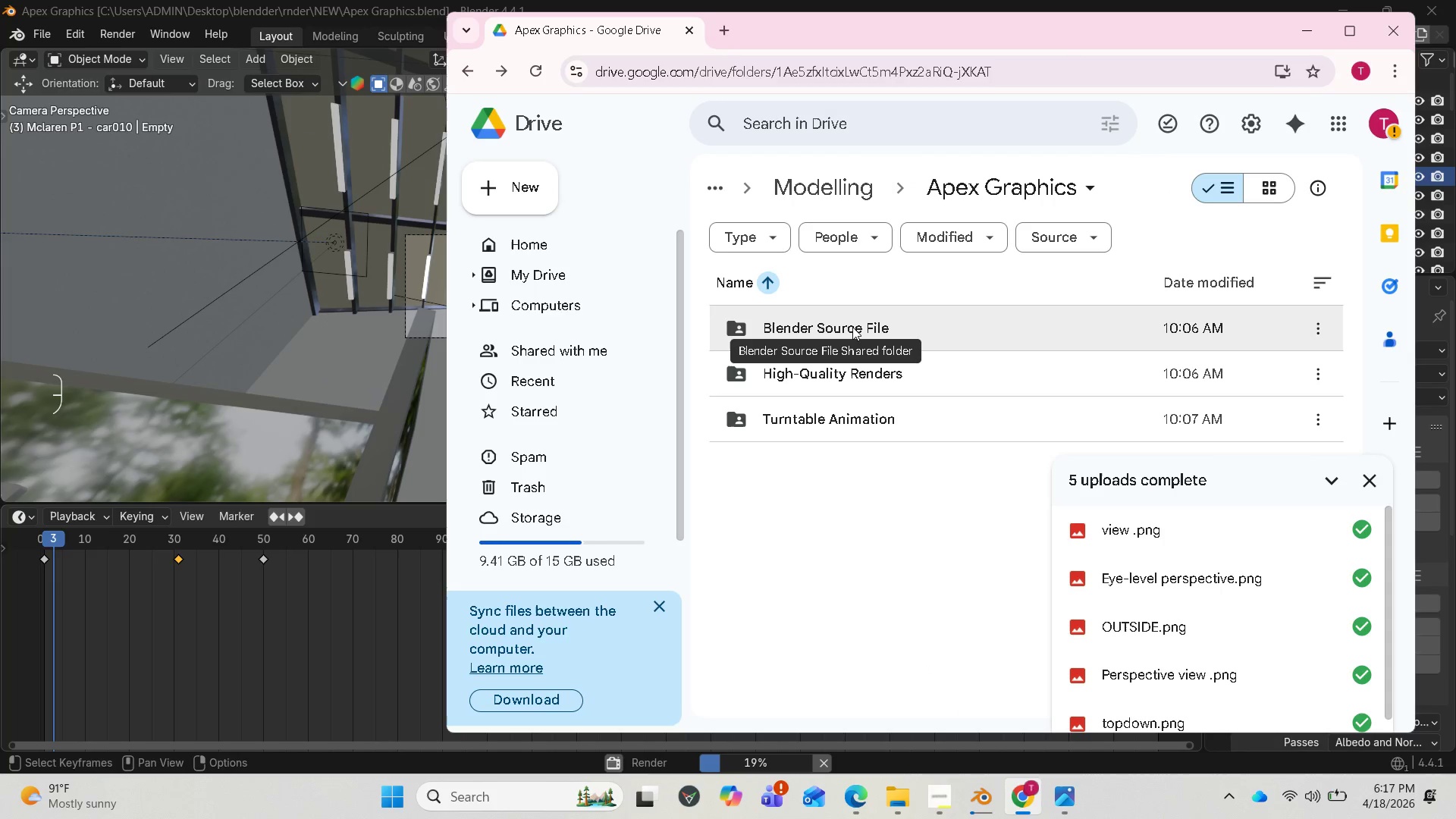 
double_click([852, 327])
 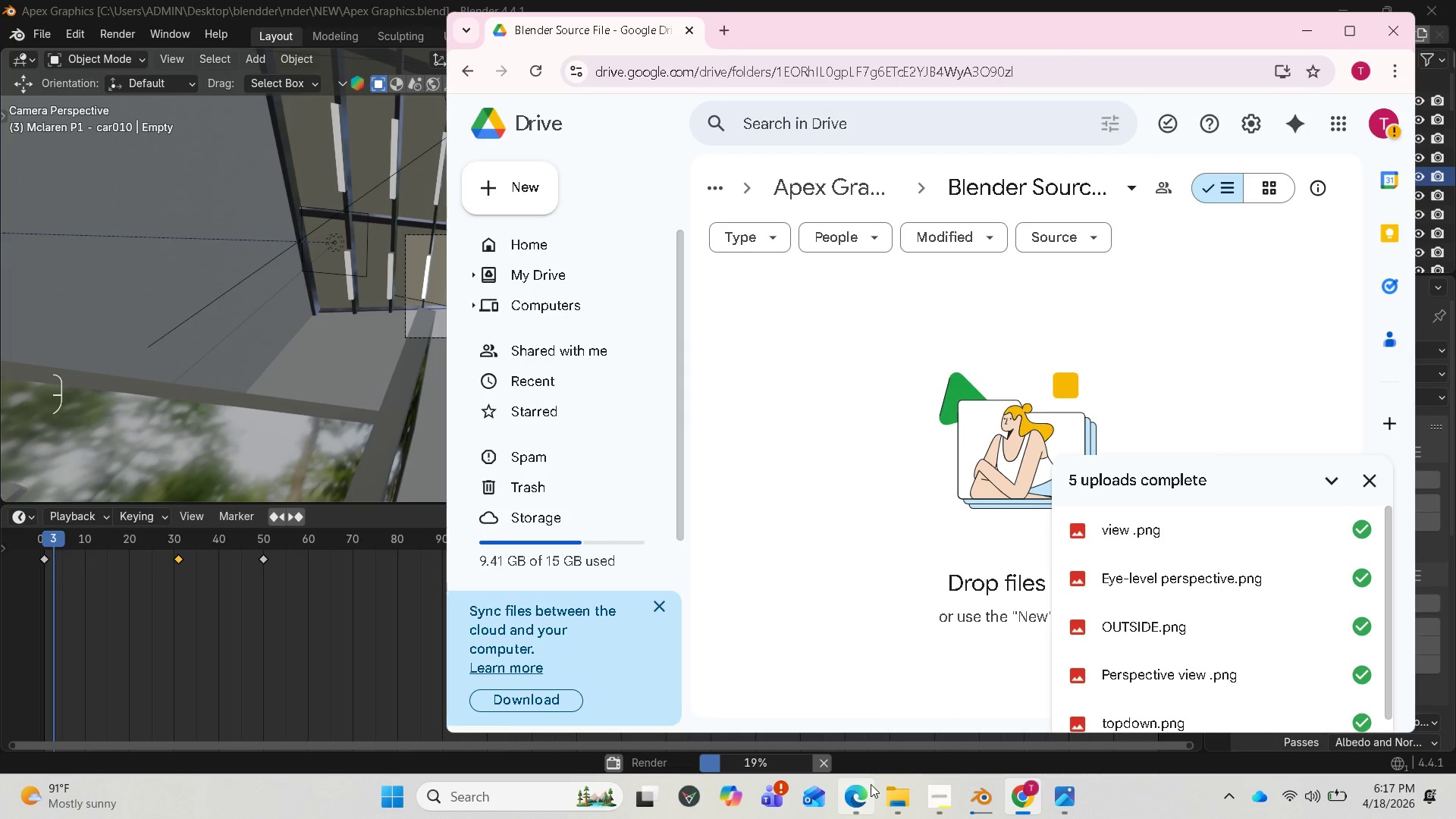 
mouse_move([904, 792])
 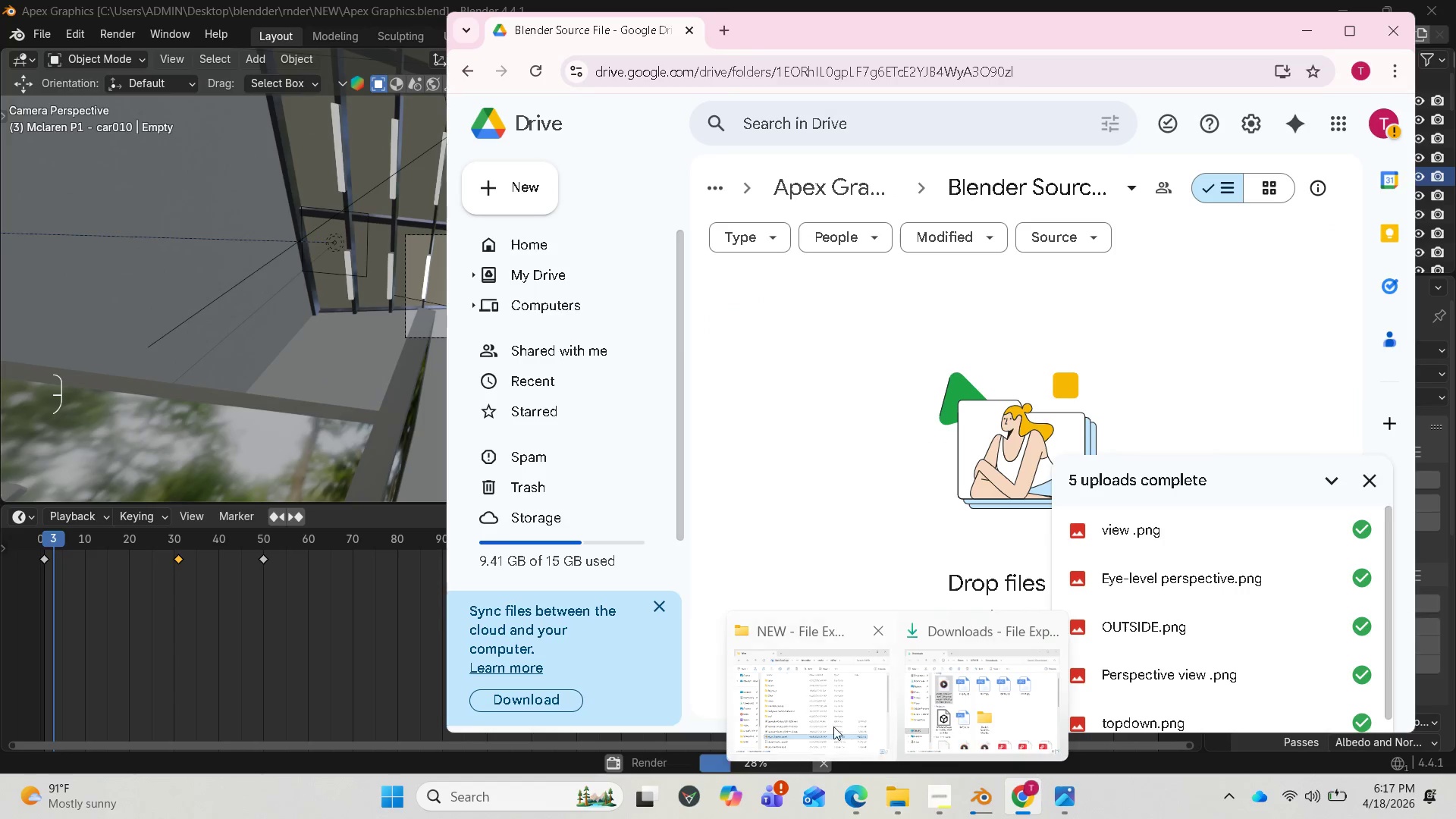 
left_click([833, 724])
 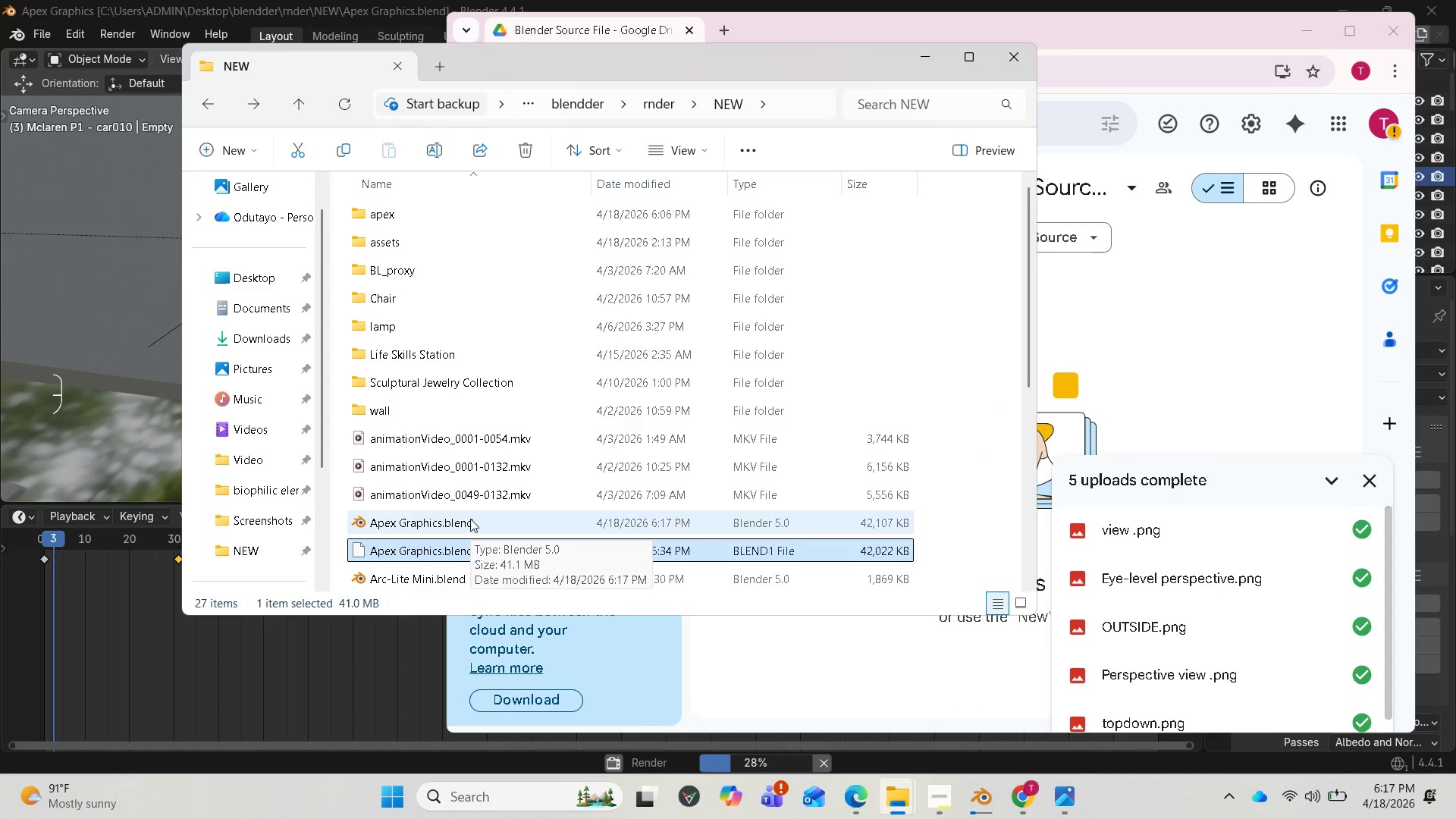 
wait(6.56)
 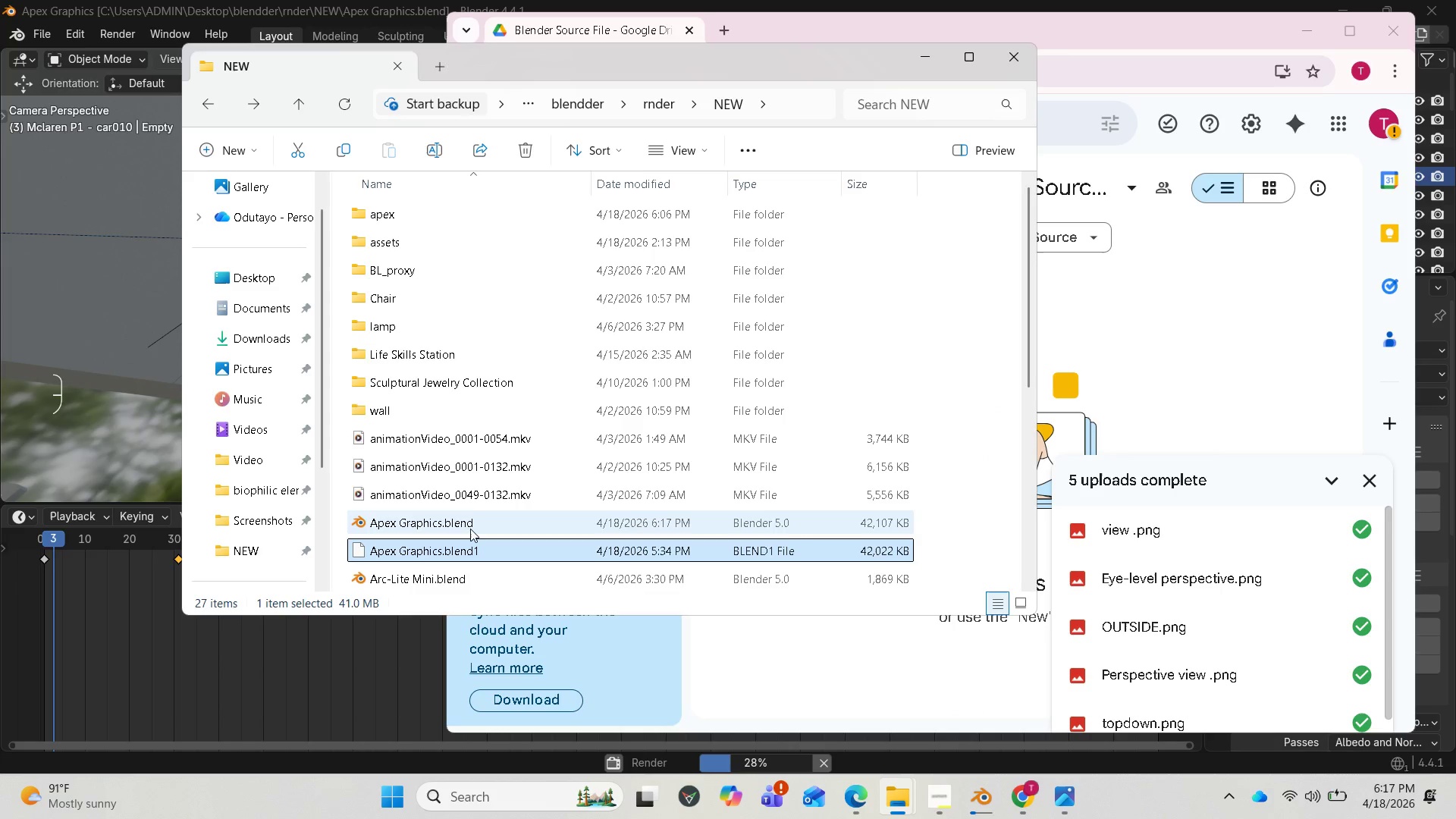 
left_click_drag(start_coordinate=[470, 519], to_coordinate=[1235, 390])
 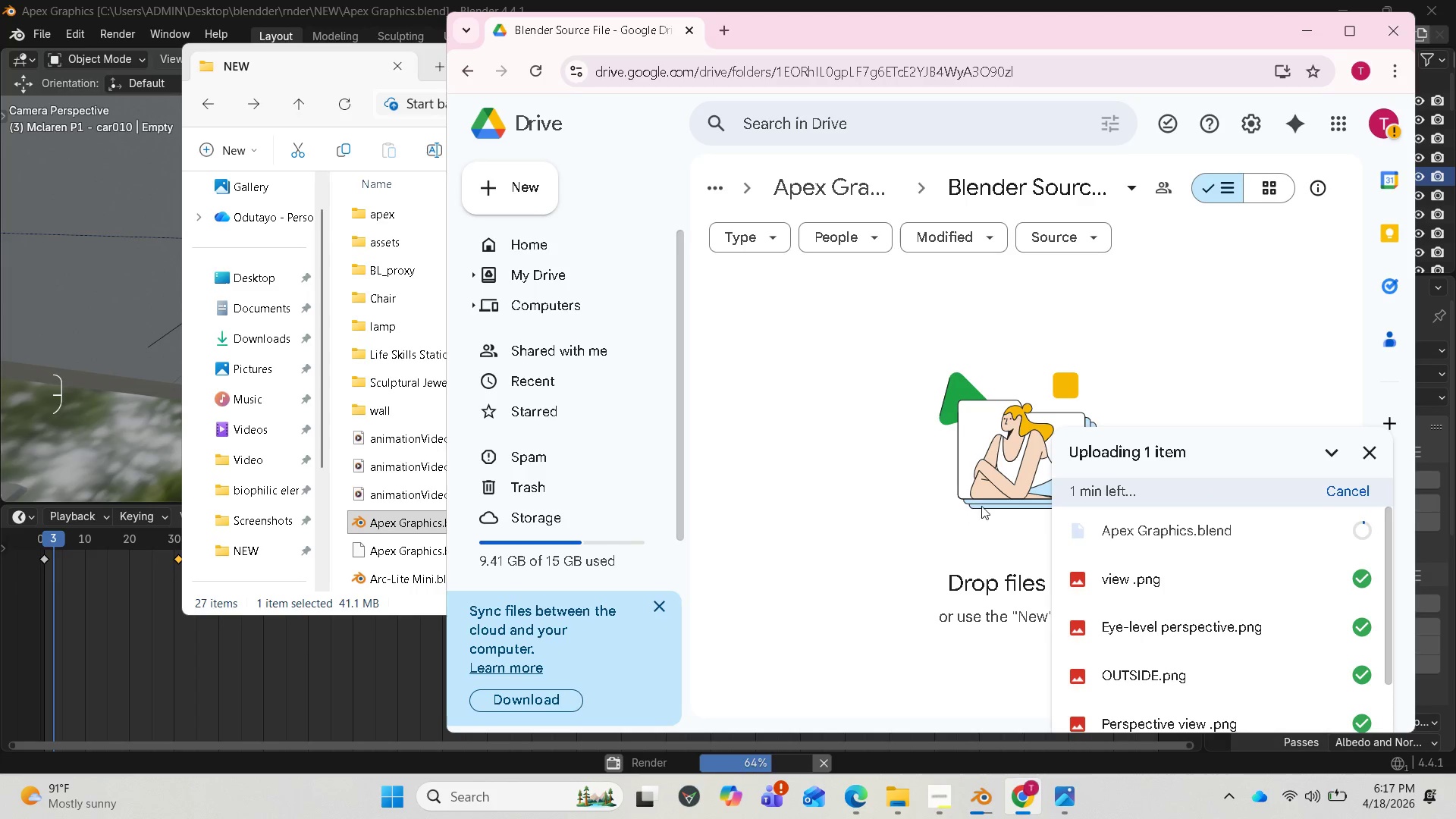 
wait(7.33)
 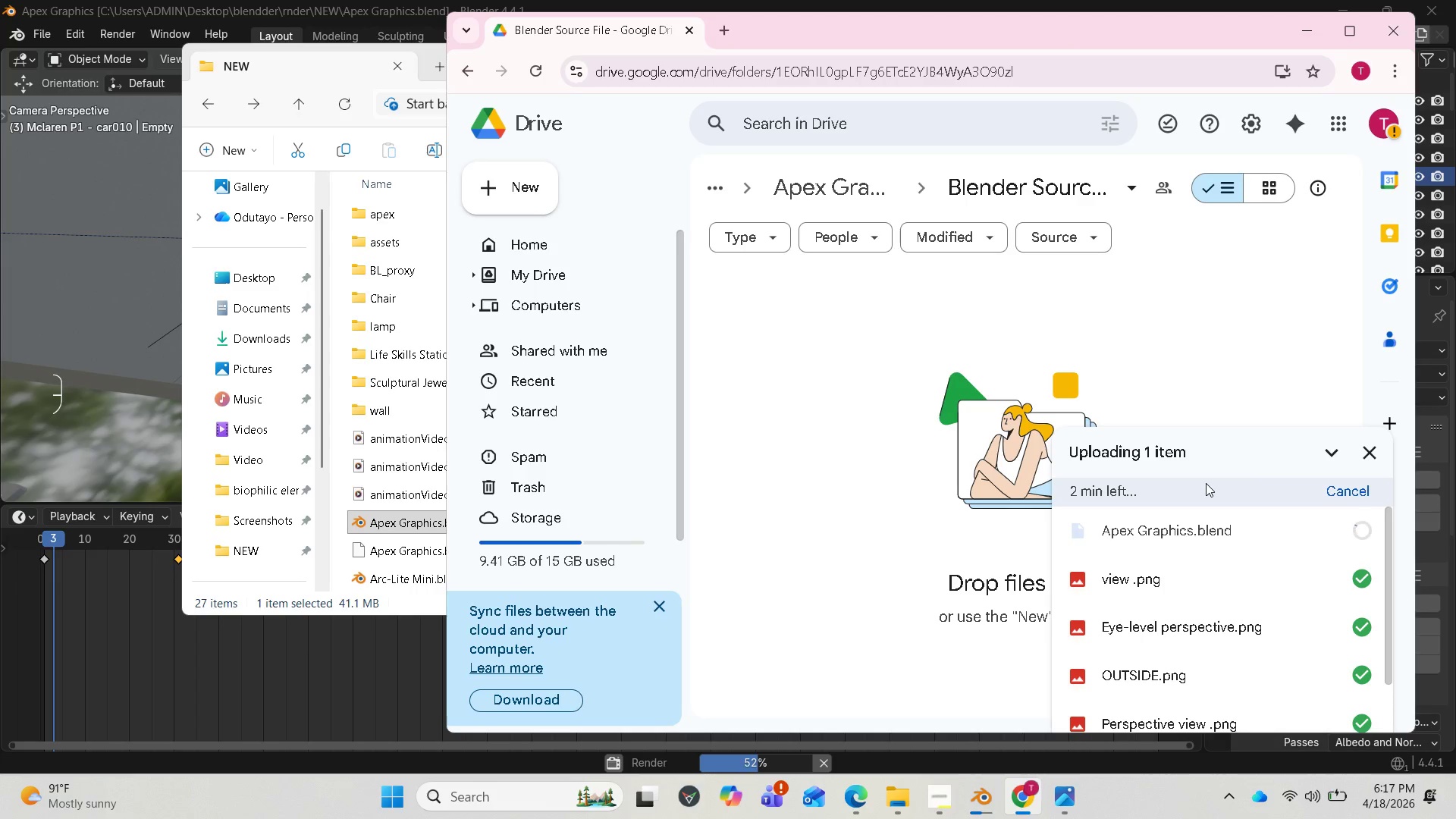 
left_click([936, 795])